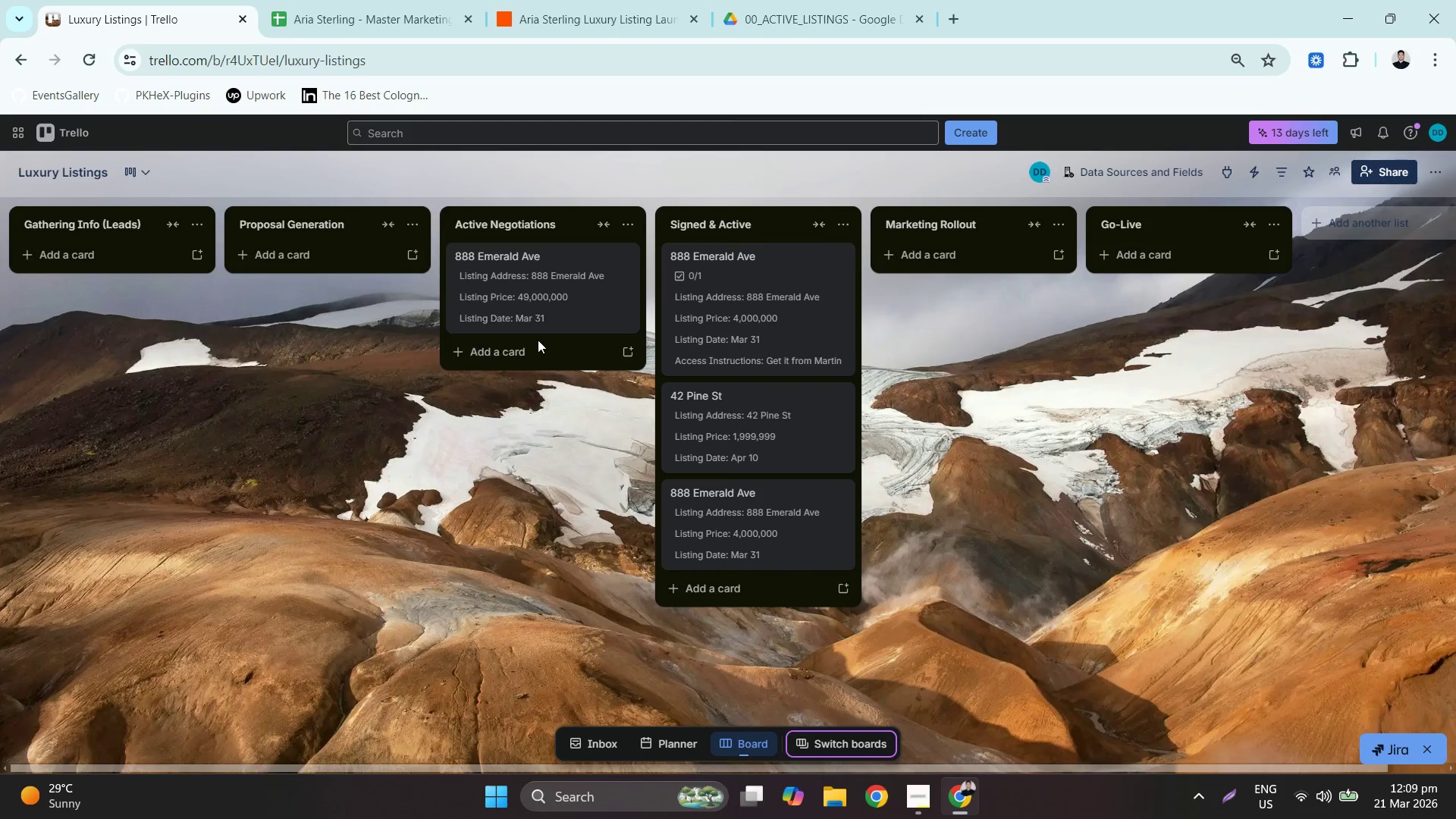 
left_click_drag(start_coordinate=[511, 271], to_coordinate=[762, 625])
 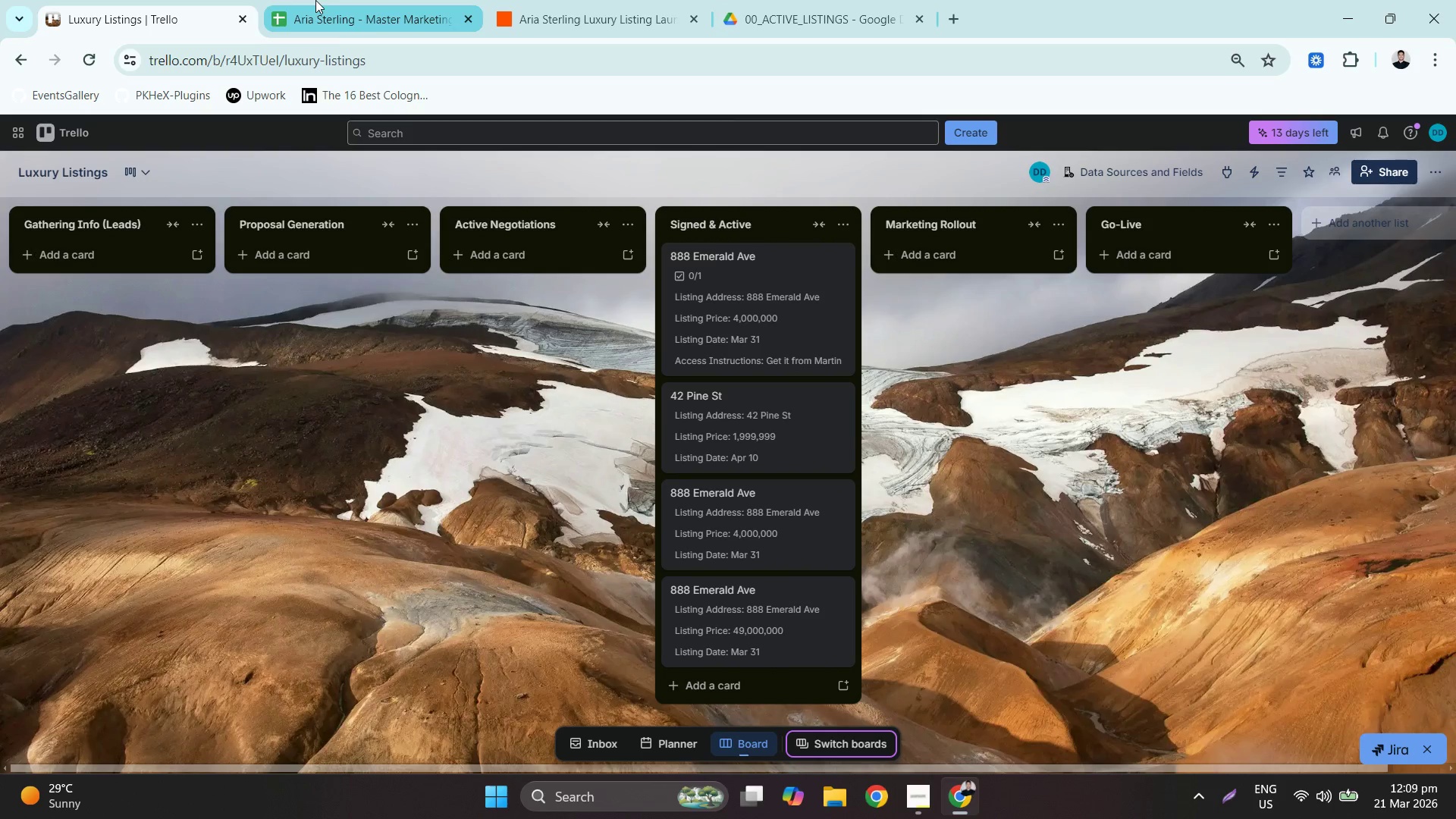 
left_click([574, 0])
 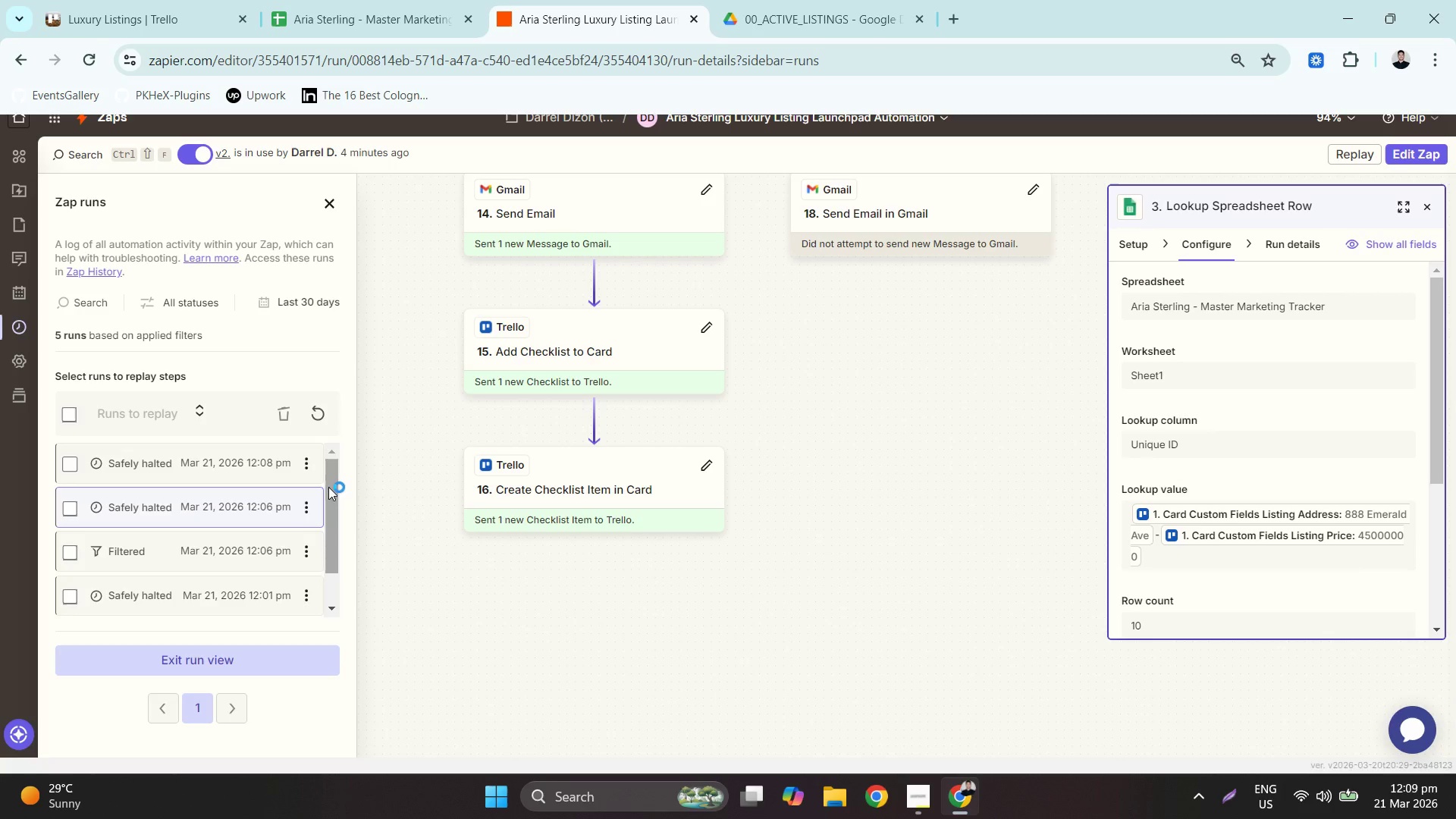 
left_click([317, 425])
 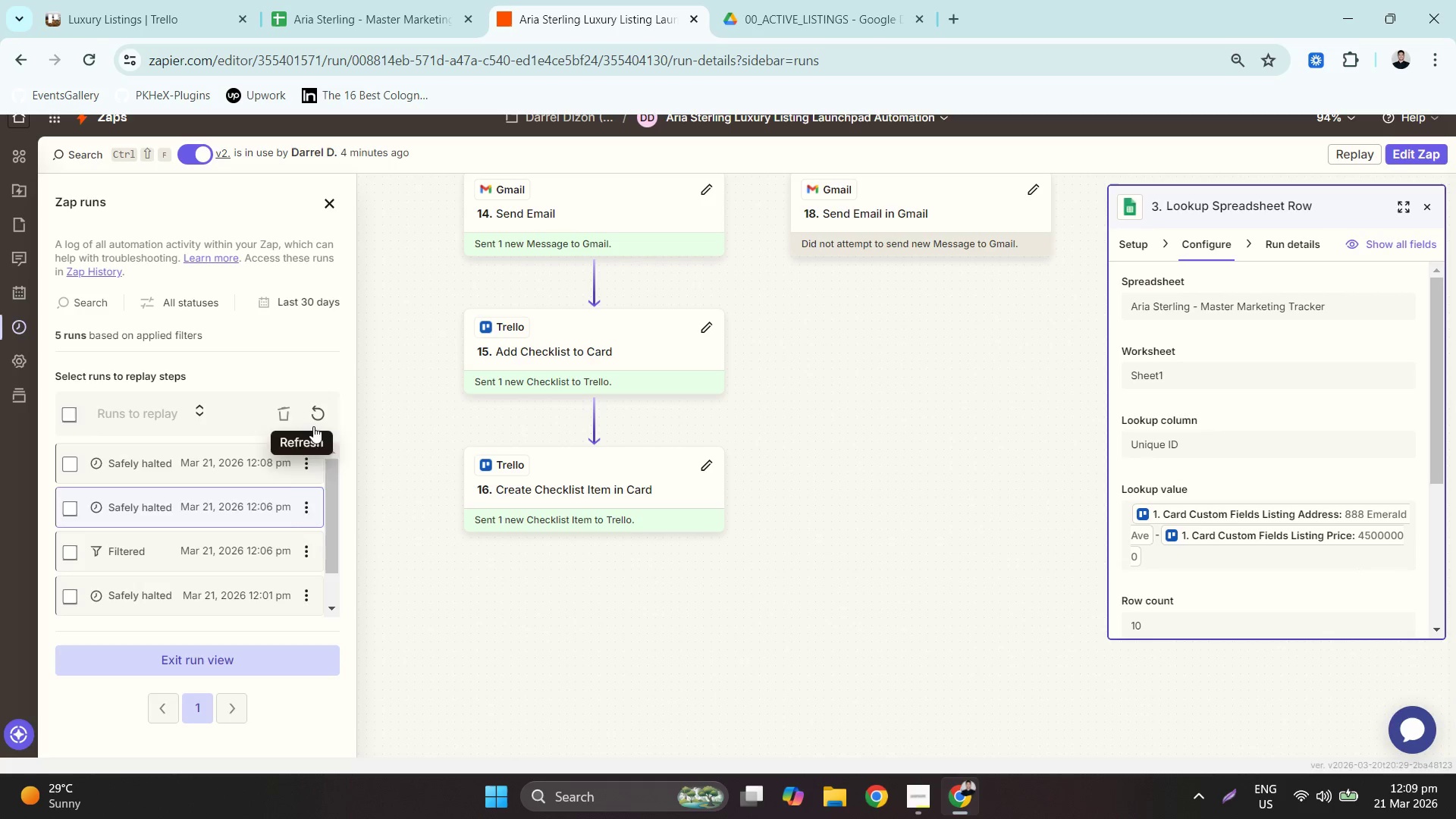 
scroll: coordinate [271, 535], scroll_direction: up, amount: 3.0
 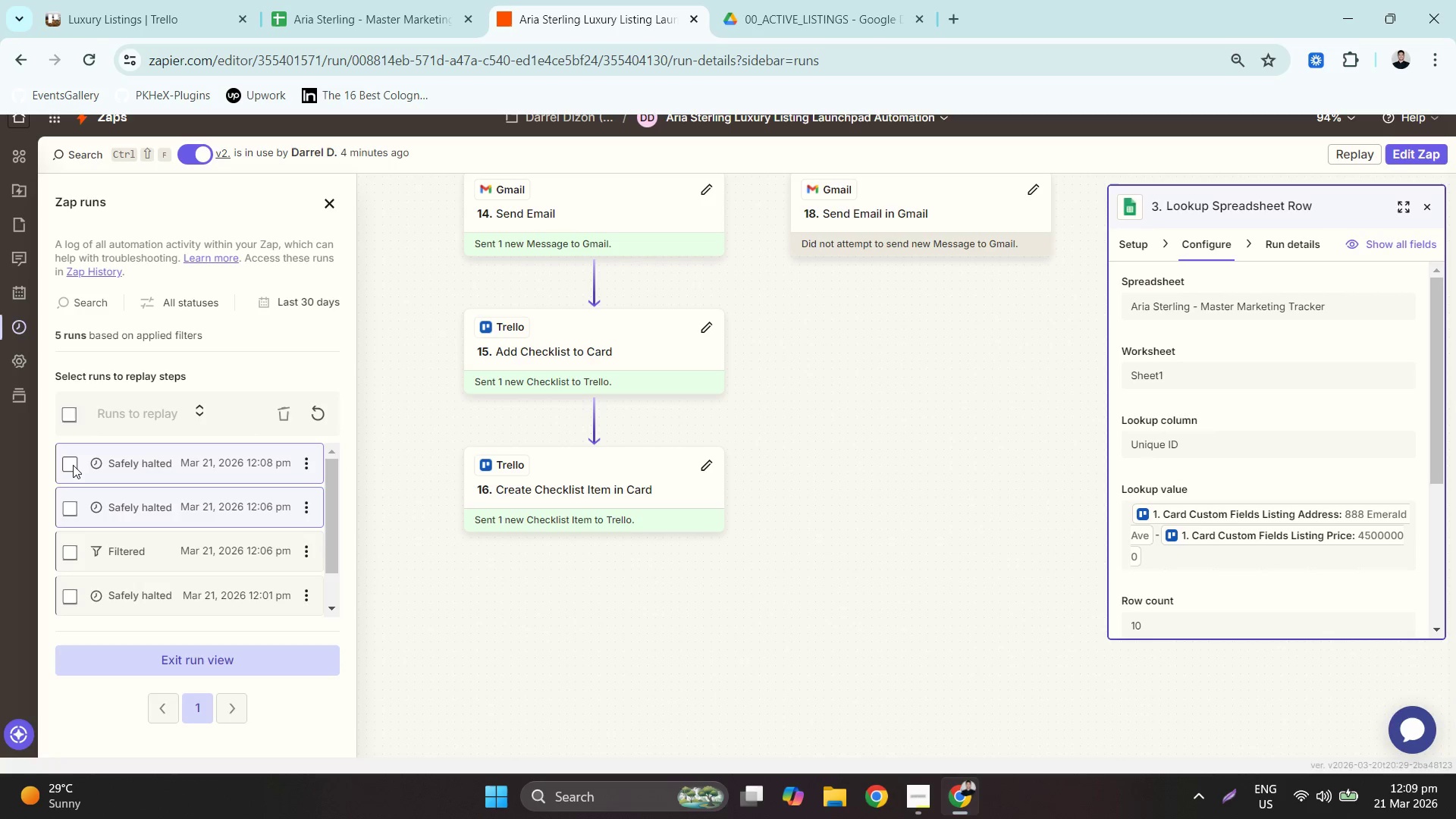 
left_click([65, 462])
 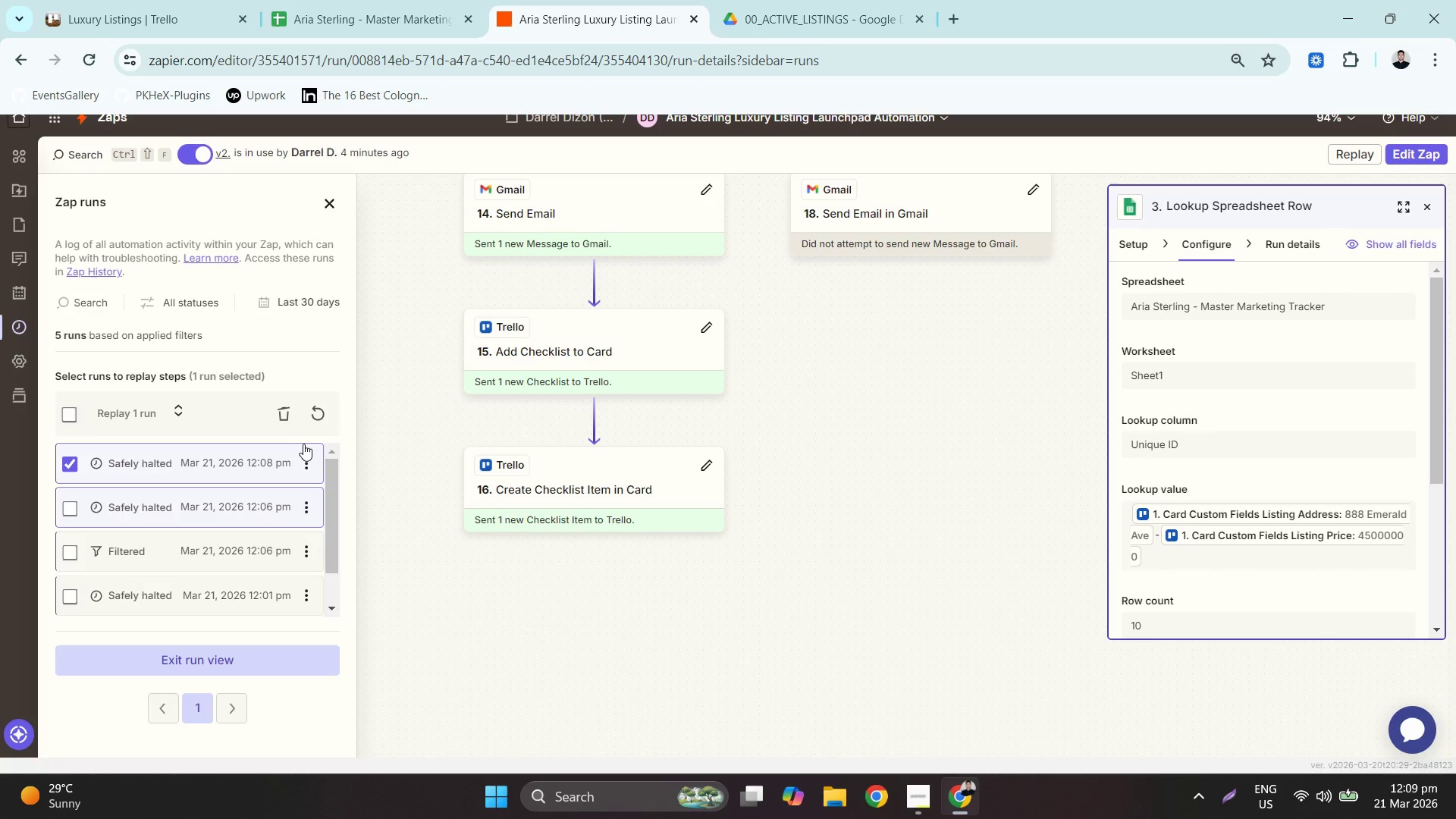 
left_click([271, 416])
 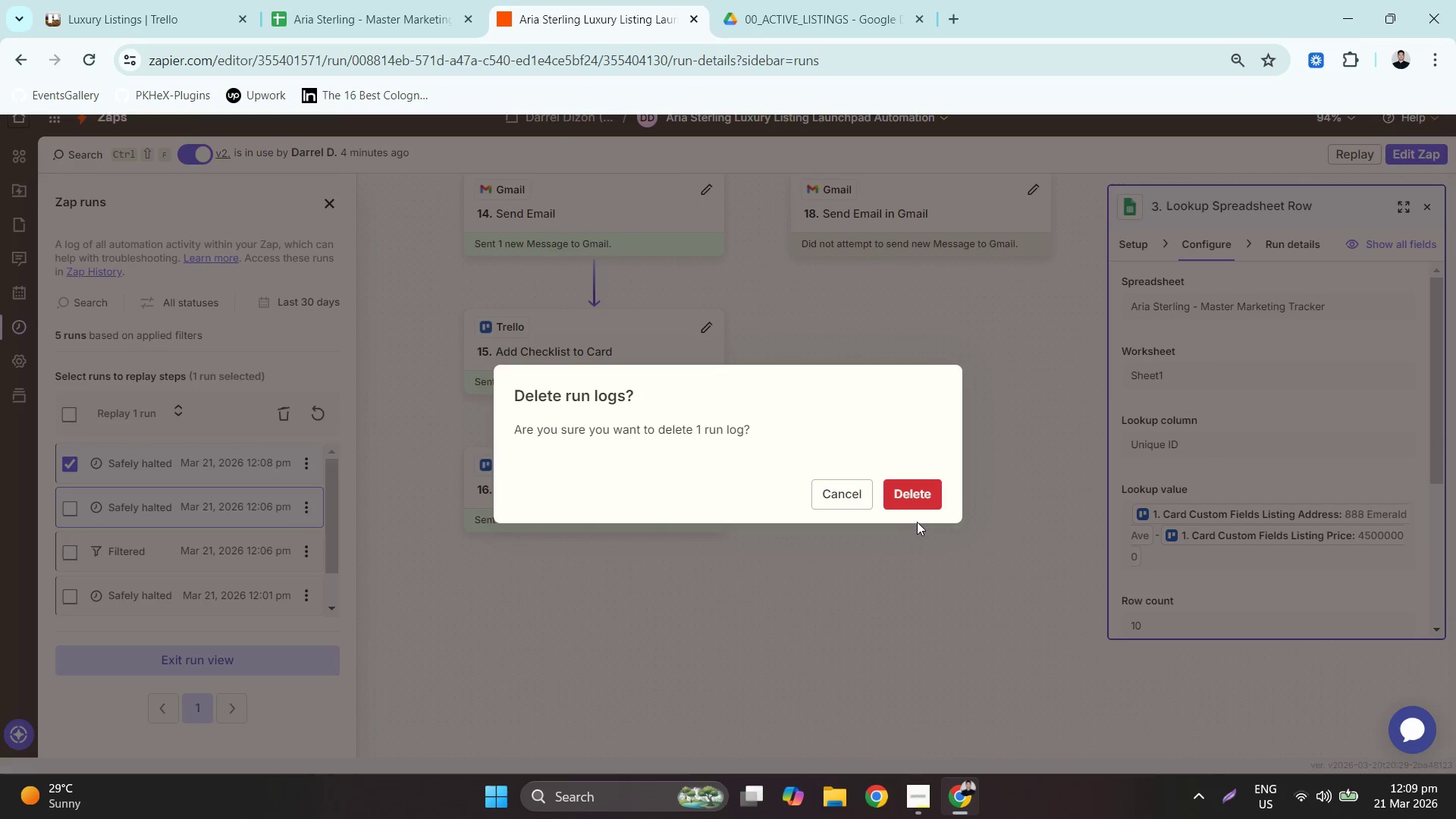 
left_click([930, 498])
 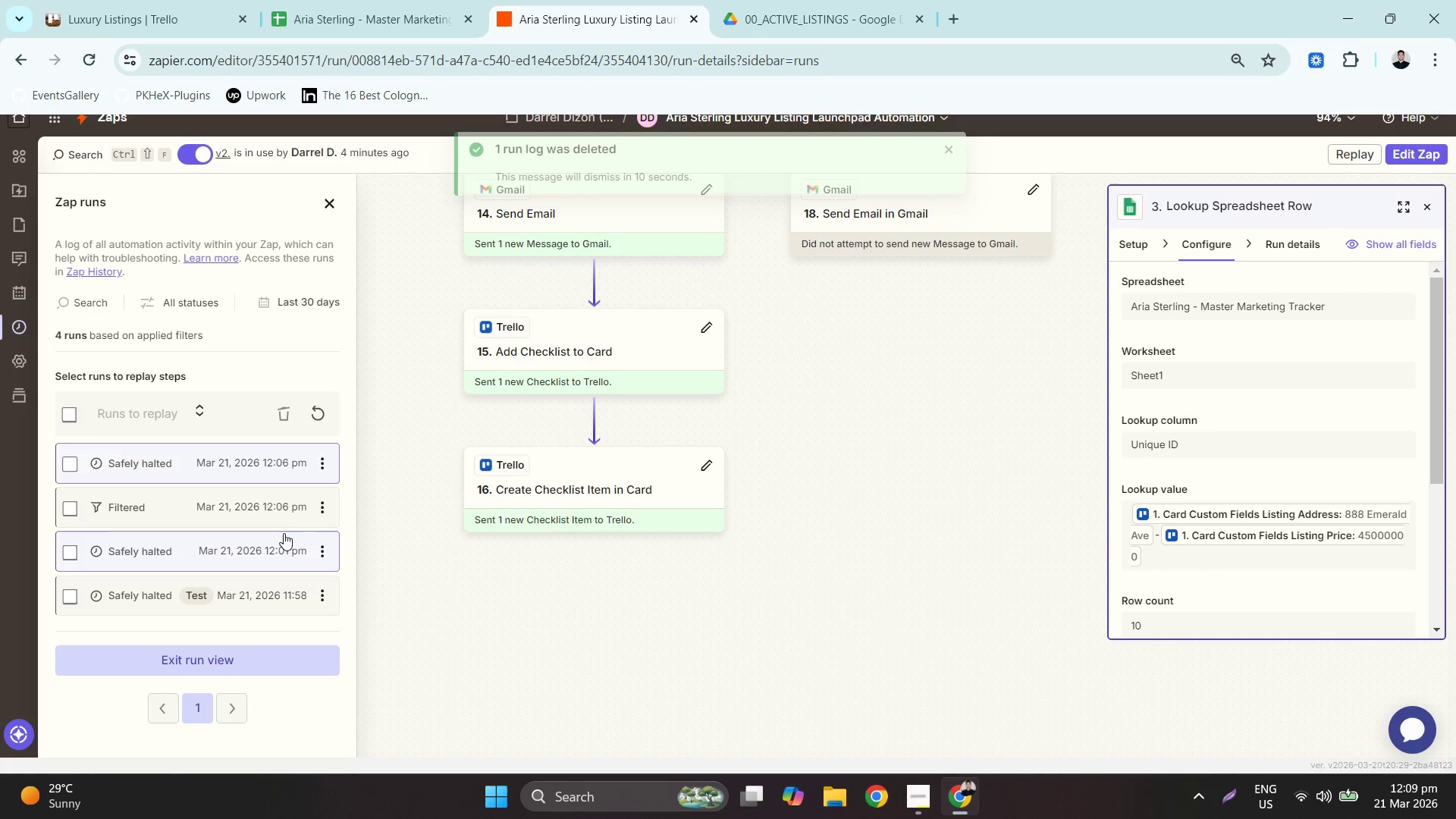 
scroll: coordinate [262, 554], scroll_direction: up, amount: 1.0
 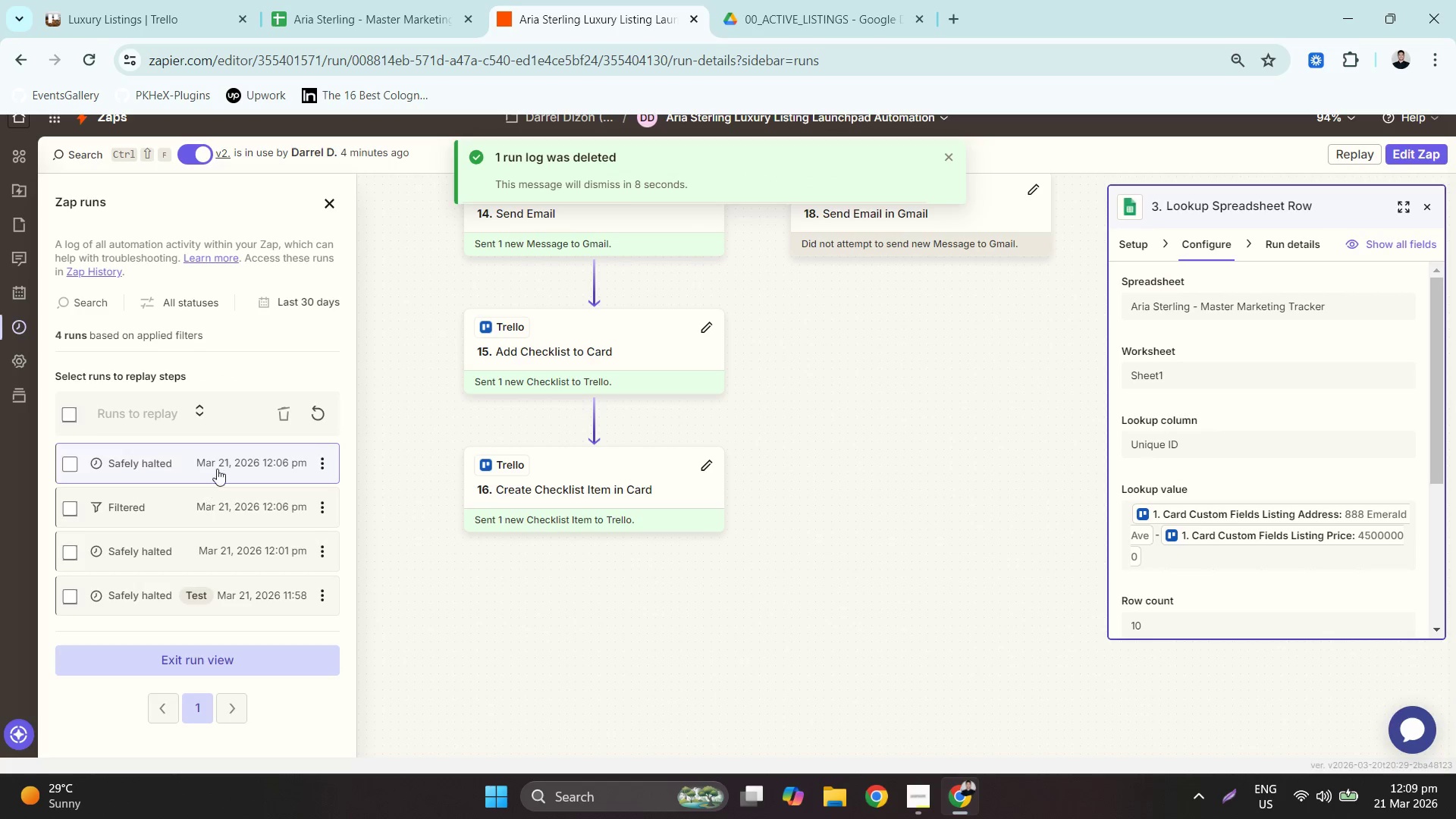 
mouse_move([320, 421])
 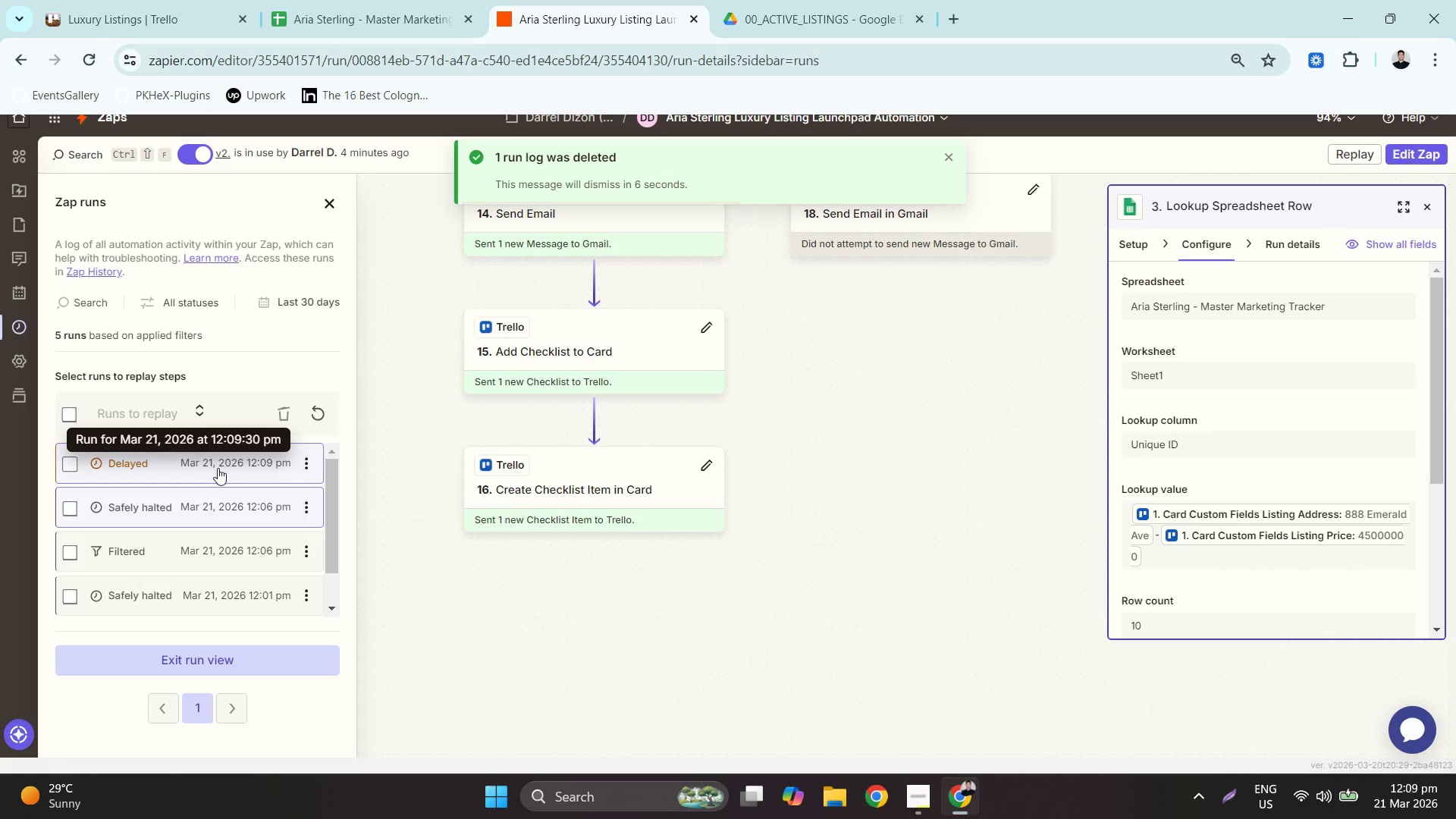 
left_click([215, 469])
 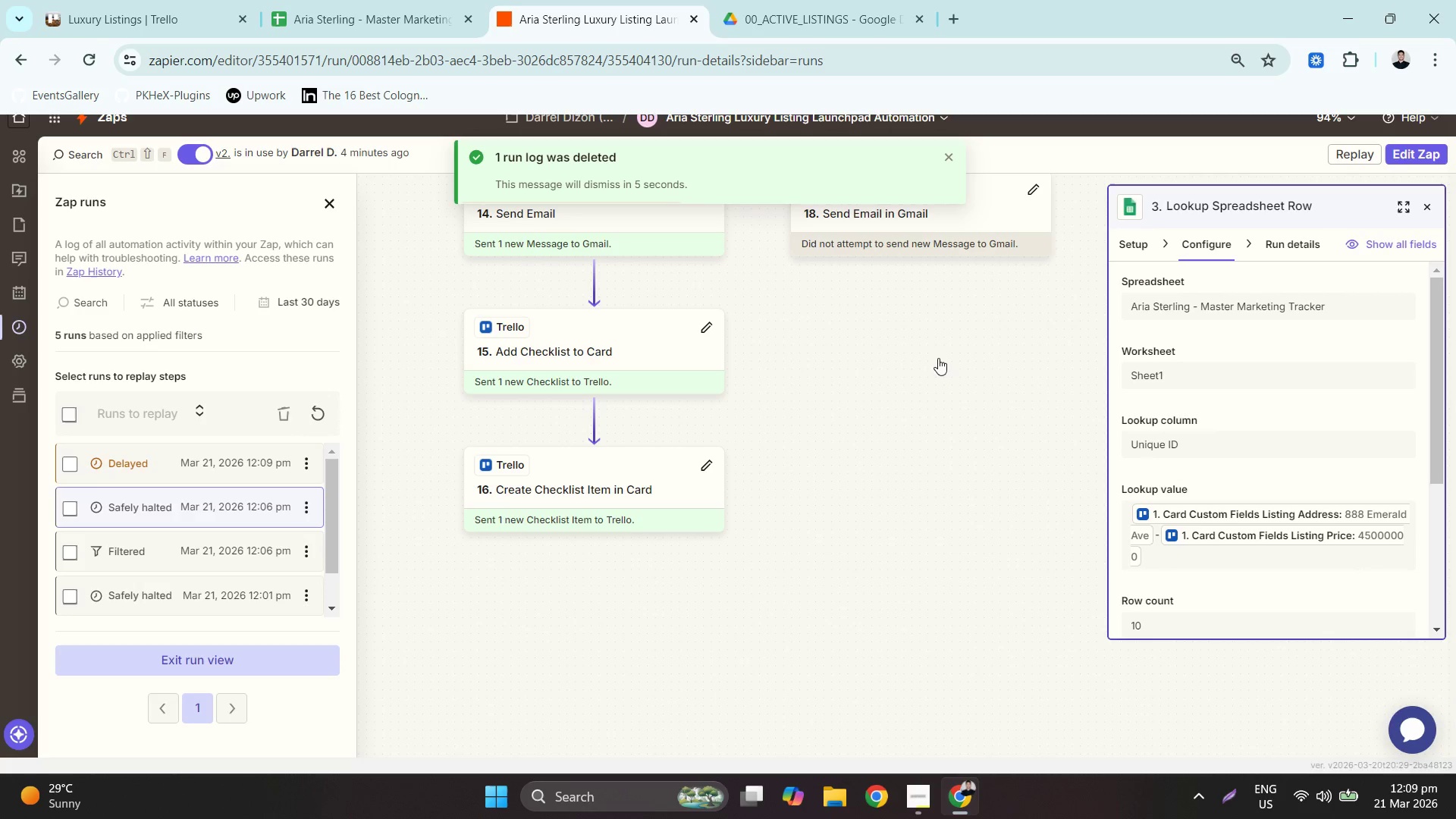 
left_click_drag(start_coordinate=[948, 340], to_coordinate=[908, 611])
 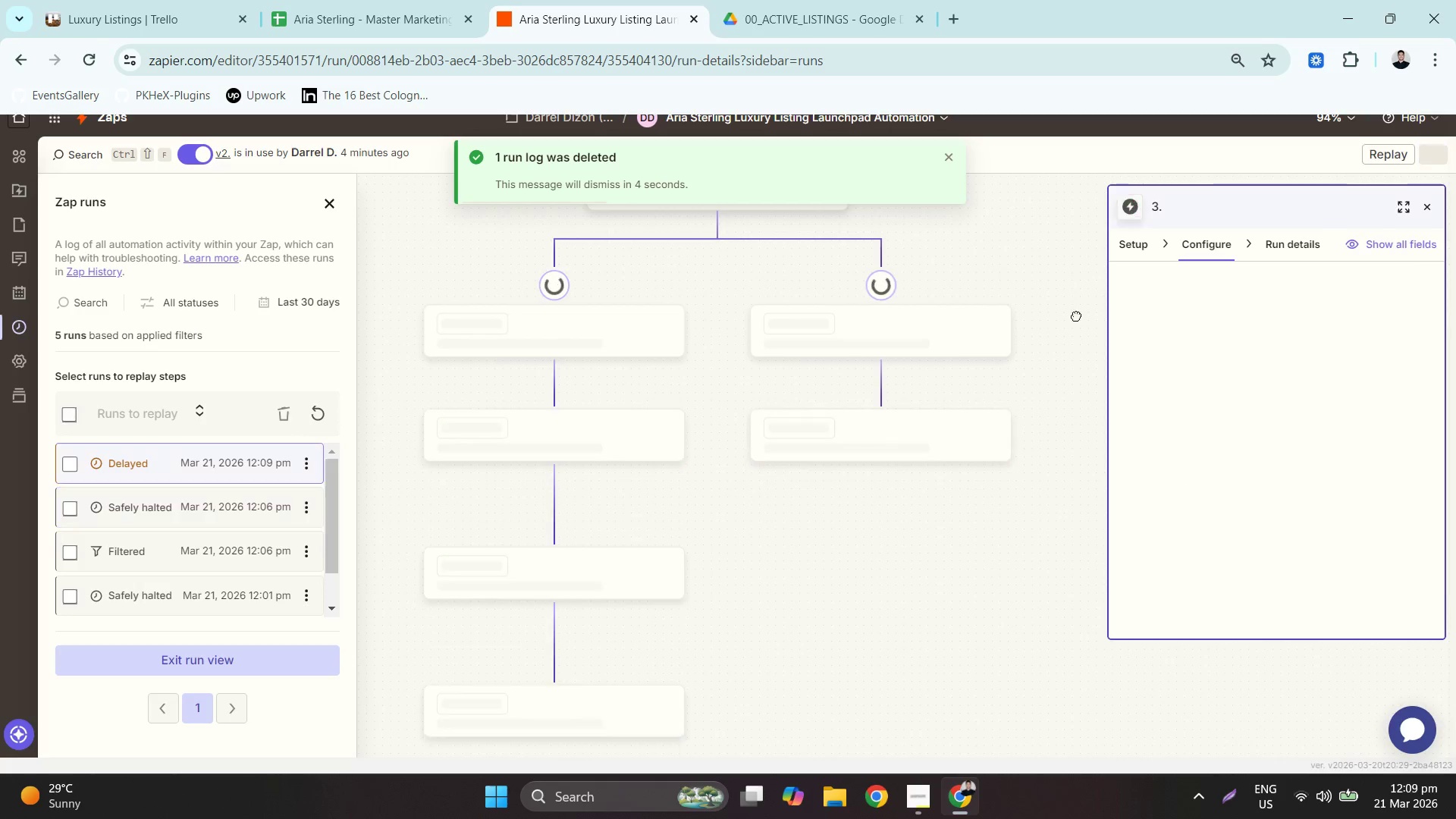 
left_click_drag(start_coordinate=[1078, 310], to_coordinate=[1040, 687])
 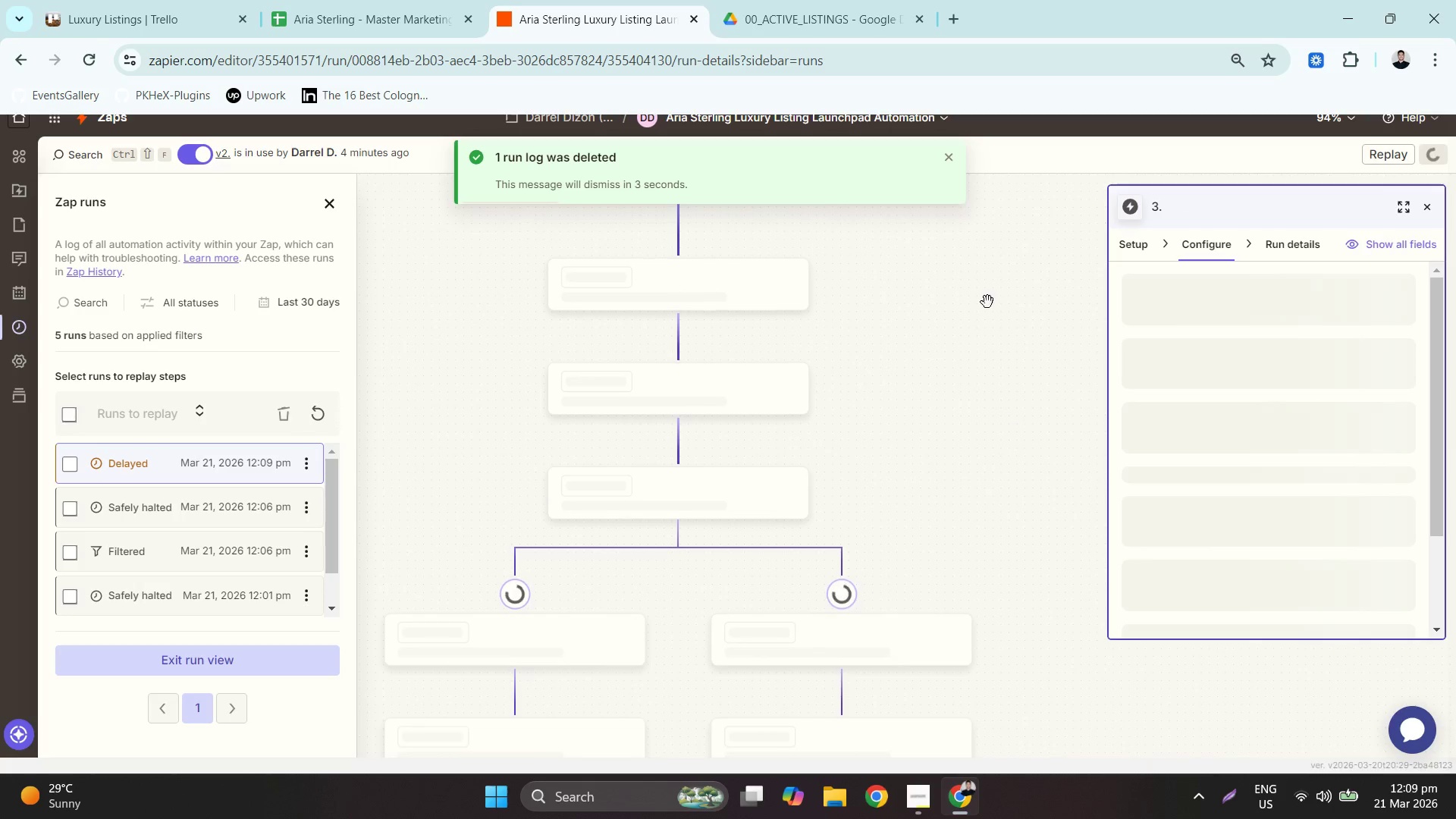 
left_click_drag(start_coordinate=[987, 299], to_coordinate=[985, 494])
 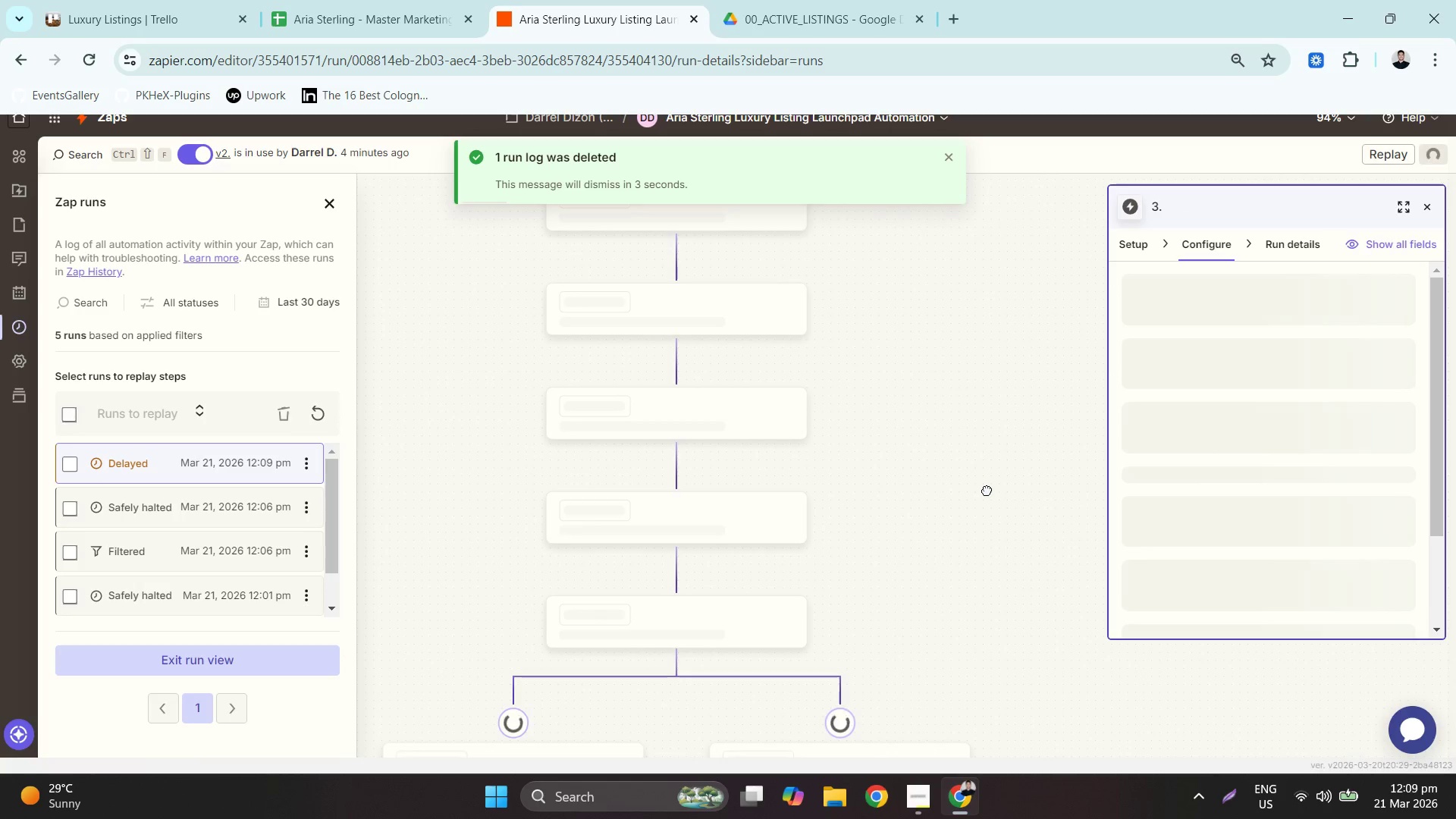 
scroll: coordinate [989, 492], scroll_direction: up, amount: 3.0
 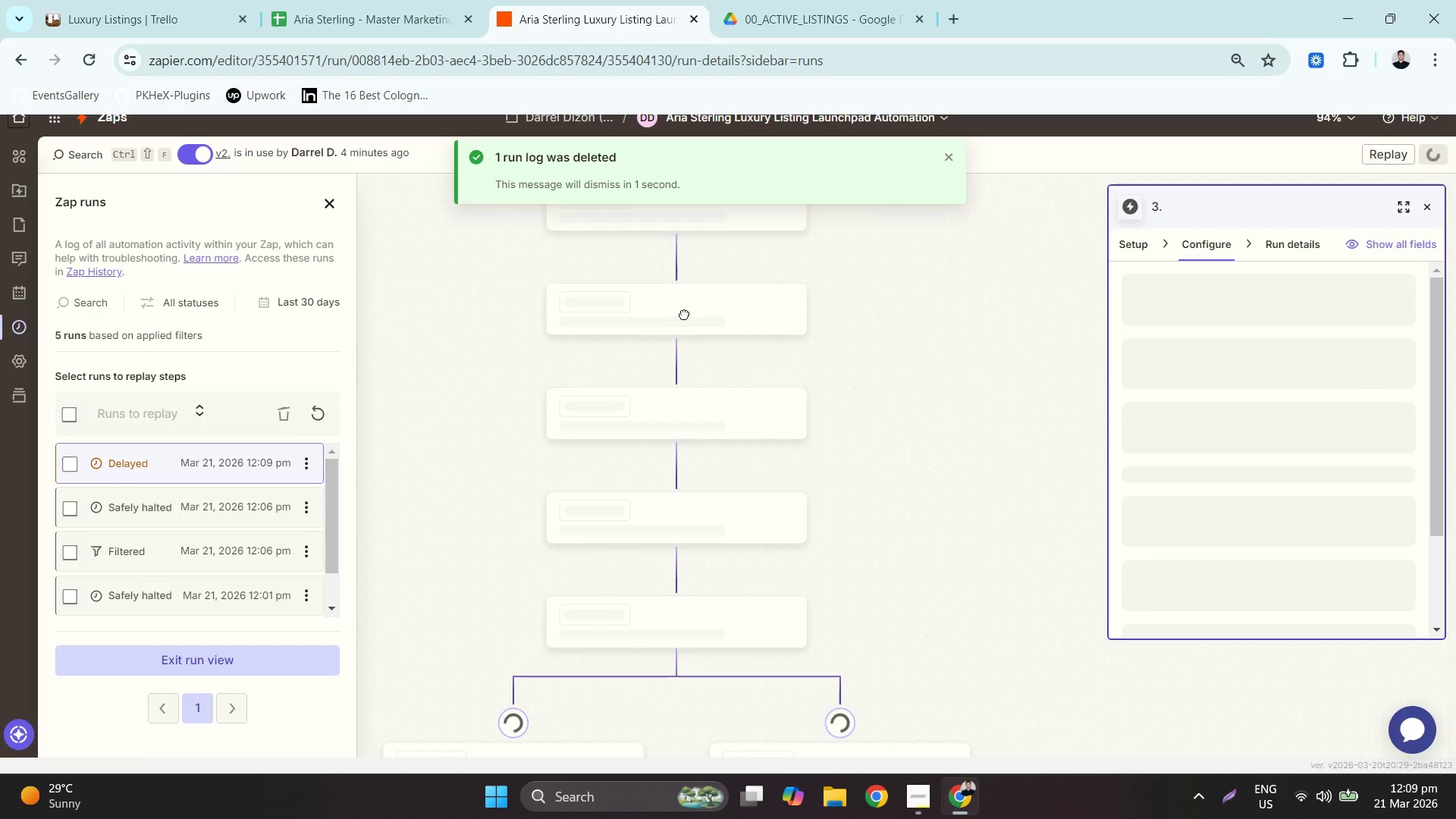 
left_click([306, 0])
 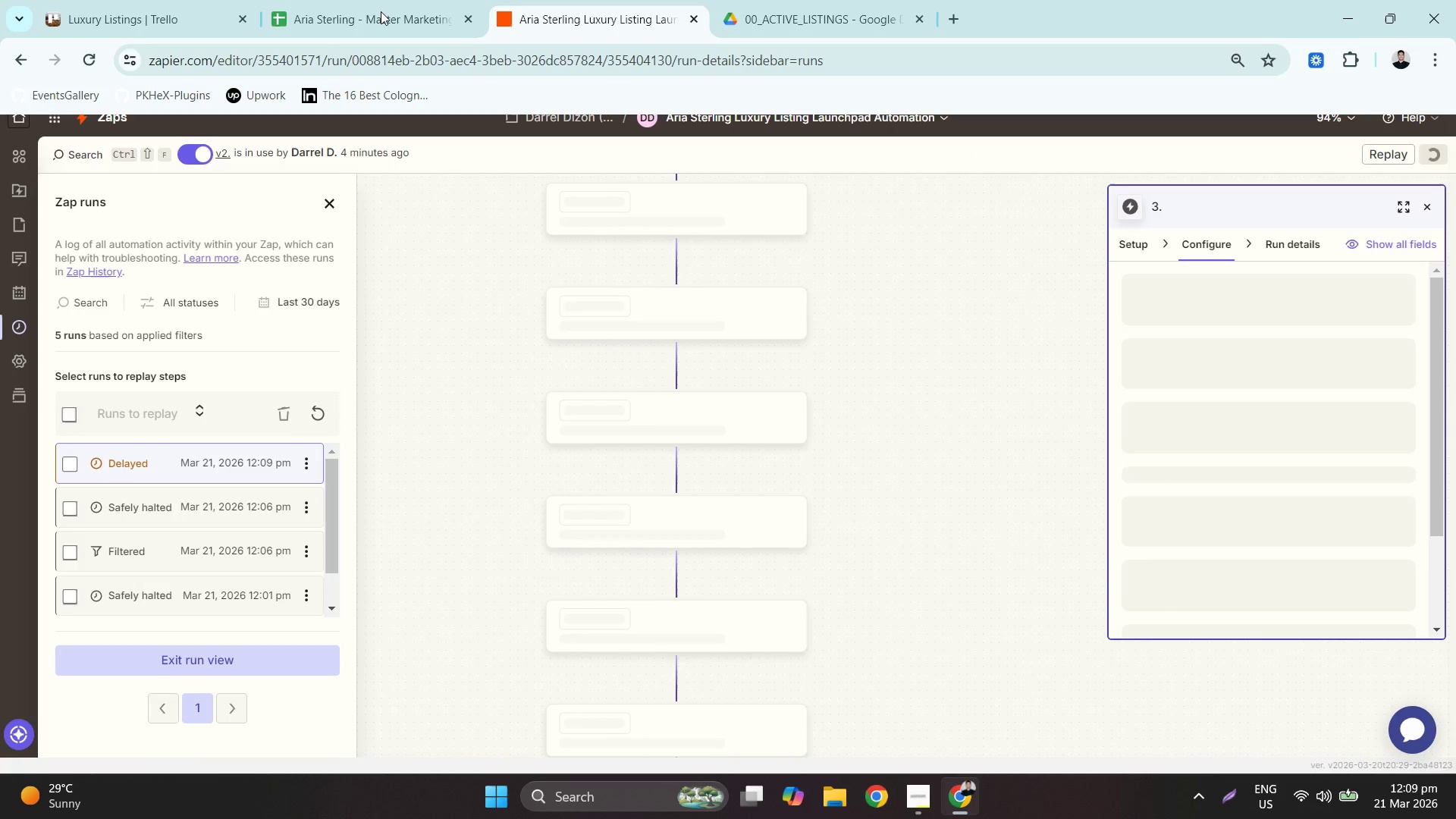 
left_click([381, 11])
 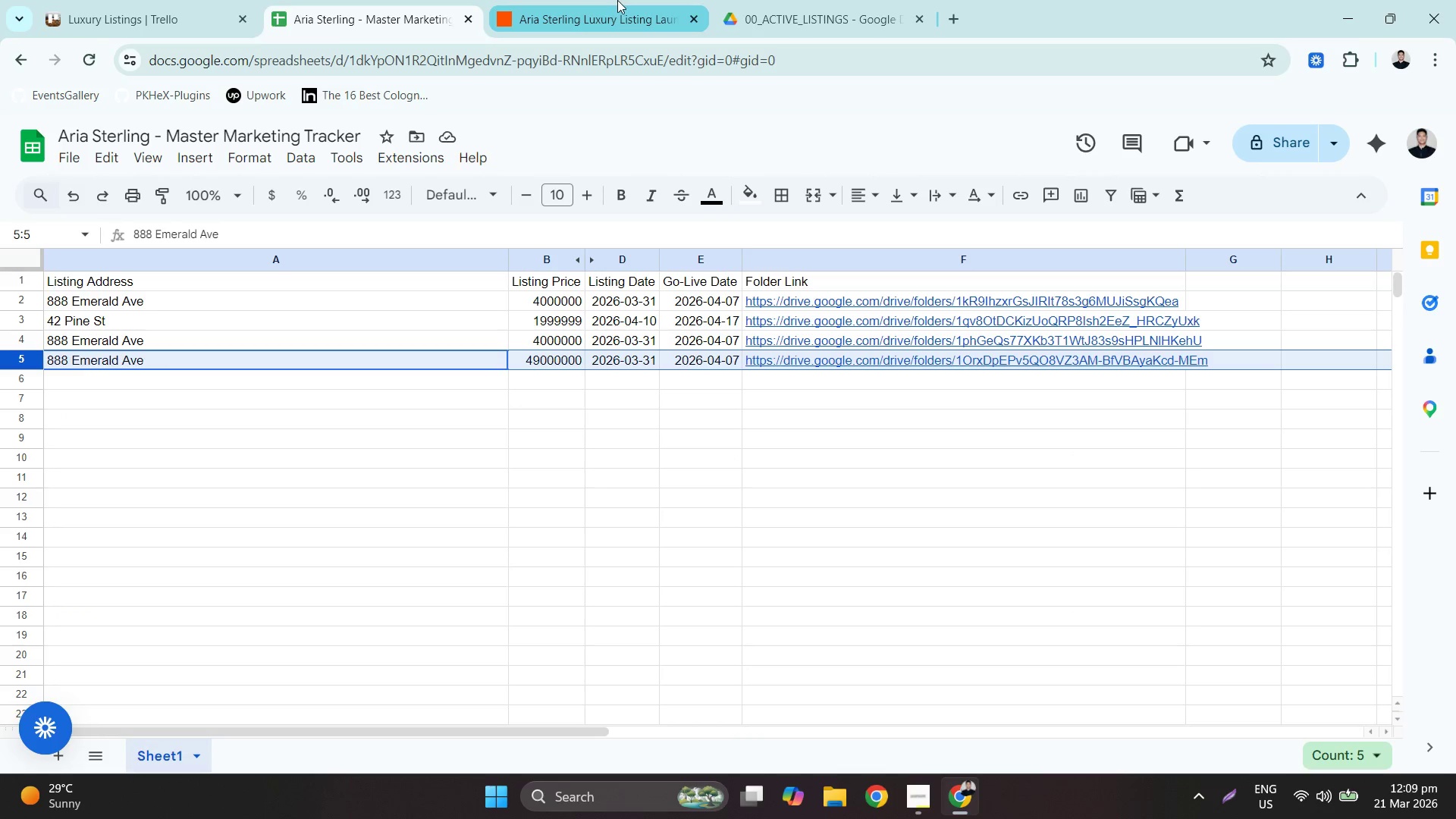 
wait(6.0)
 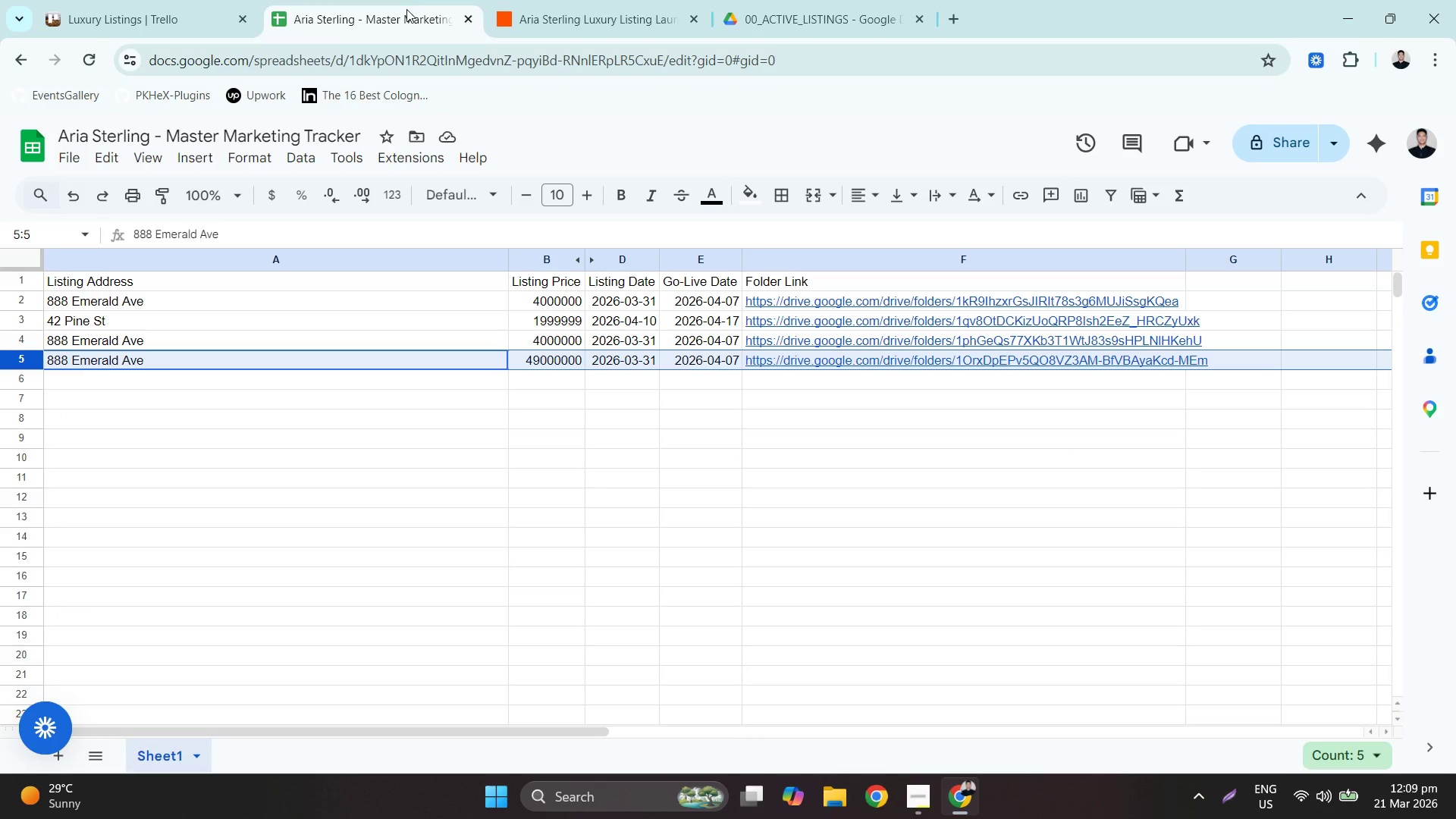 
left_click([623, 4])
 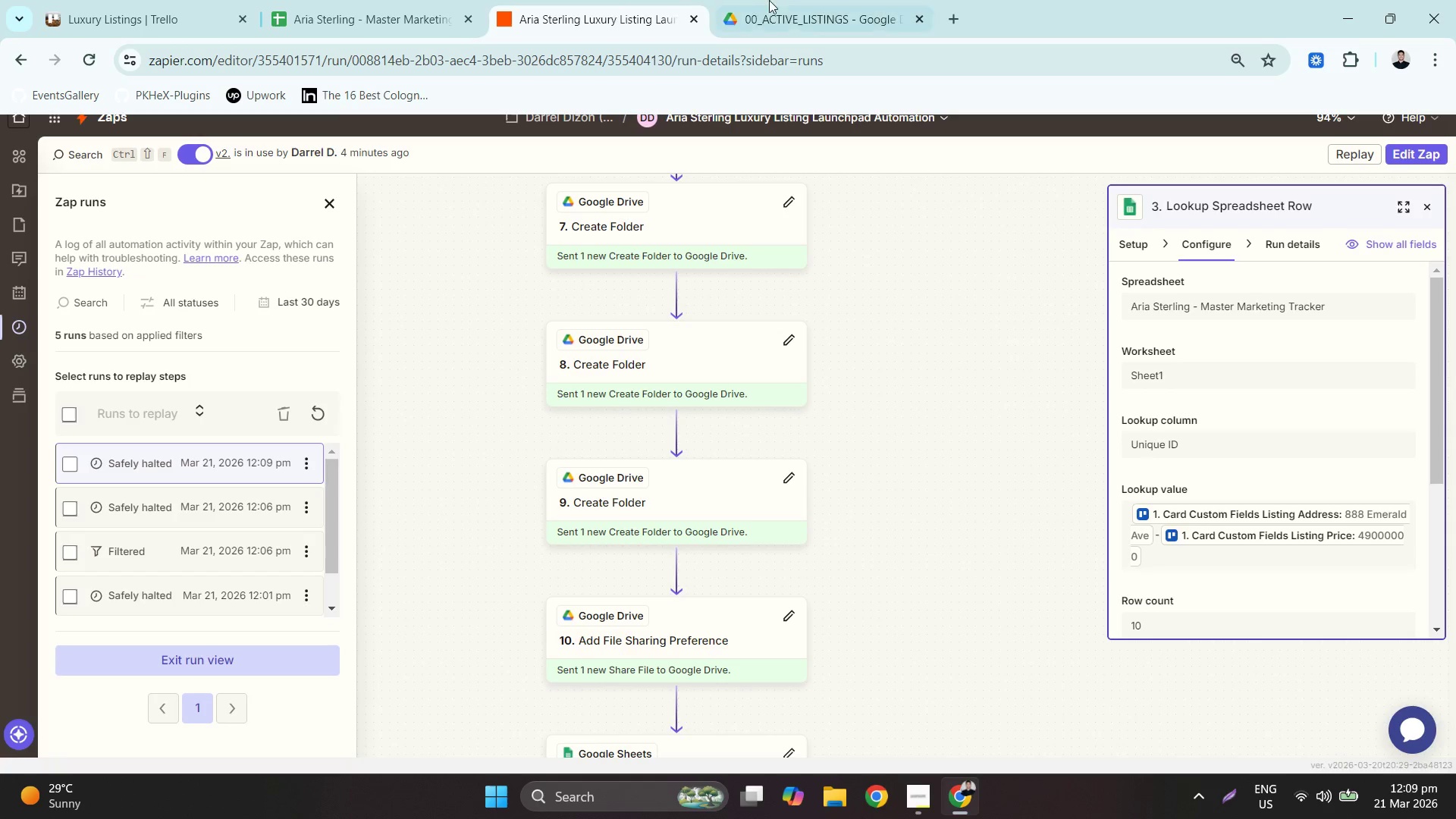 
left_click([775, 0])
 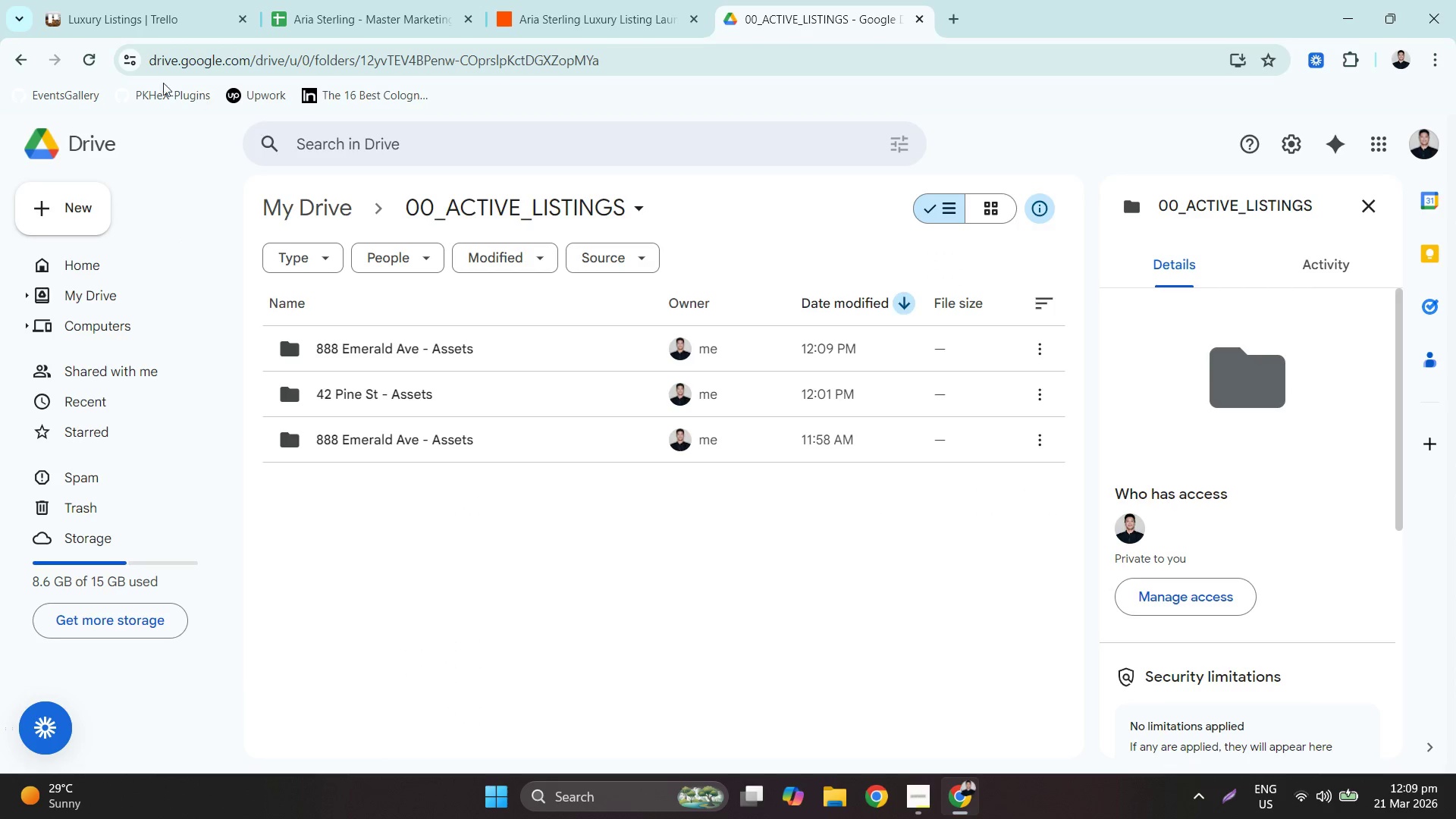 
left_click([103, 58])
 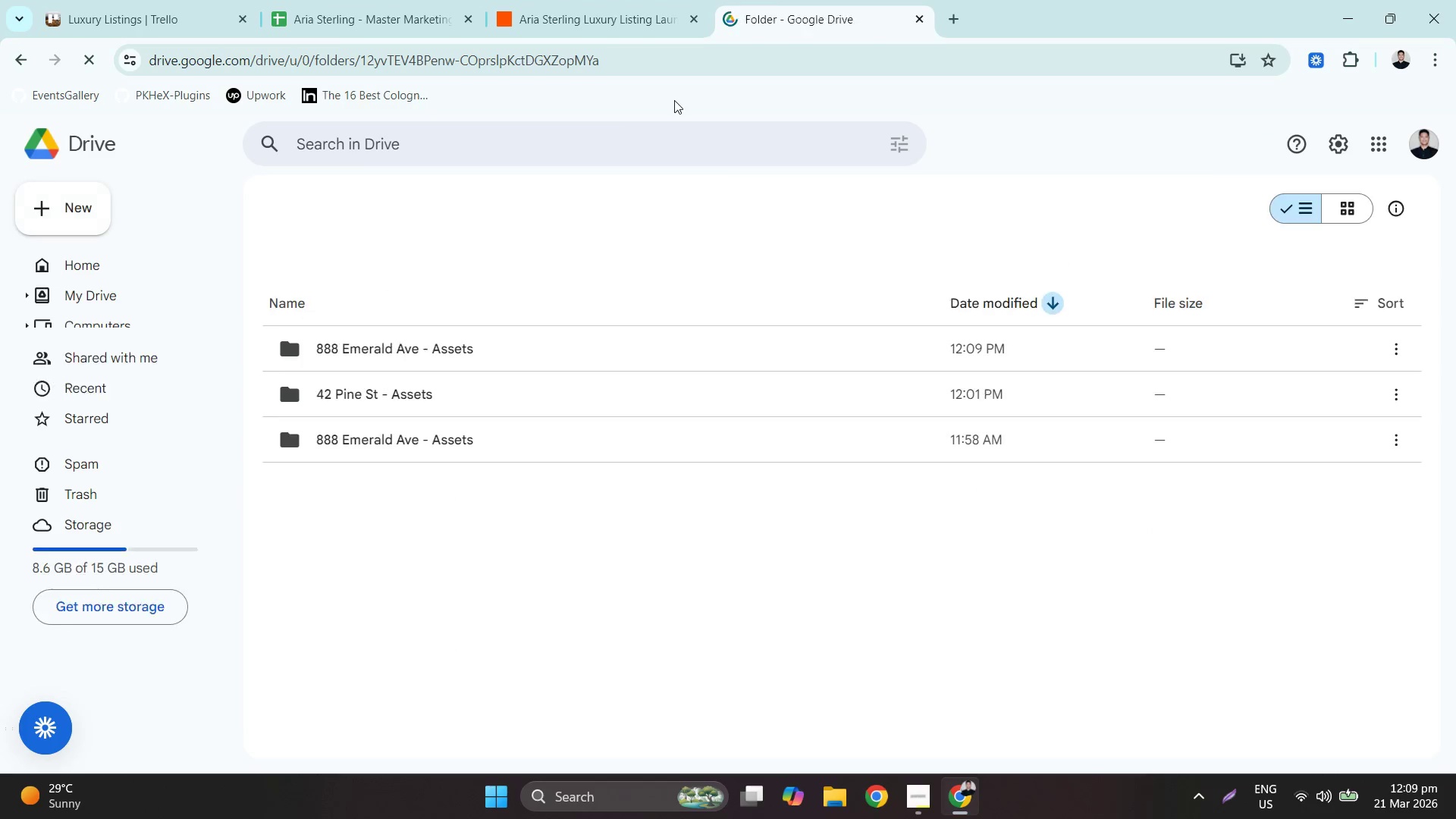 
left_click([408, 0])
 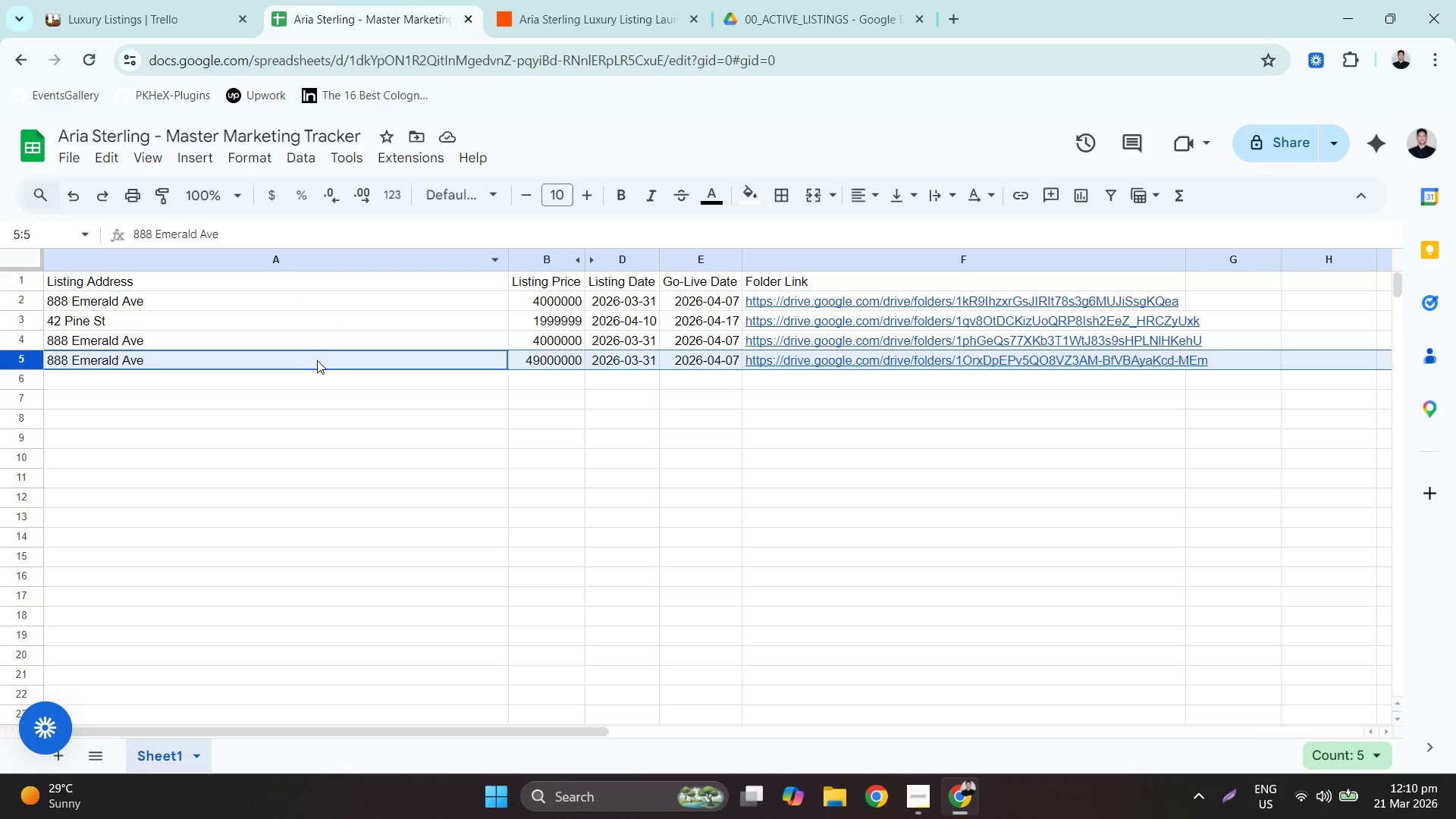 
left_click([280, 384])
 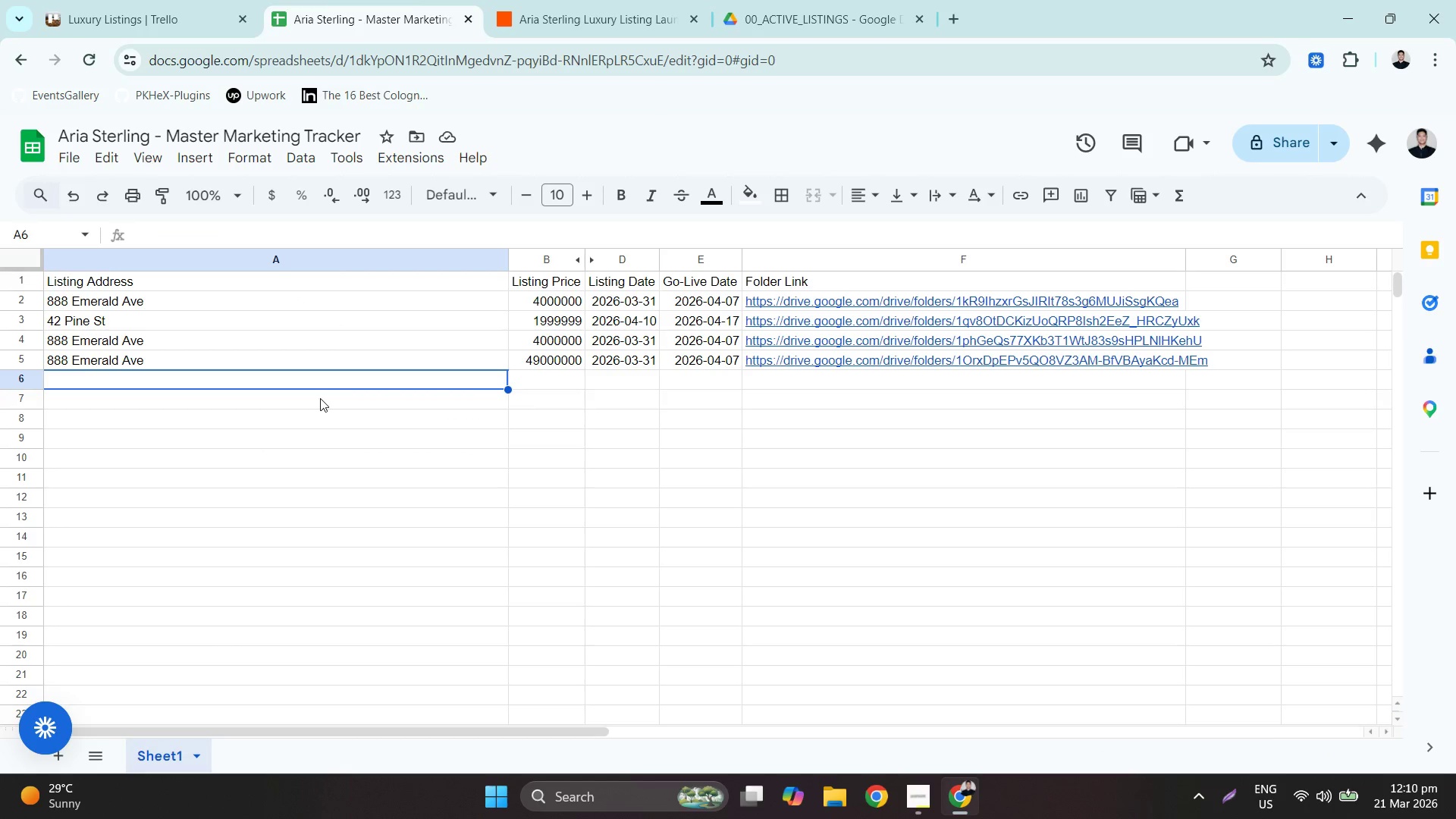 
wait(9.34)
 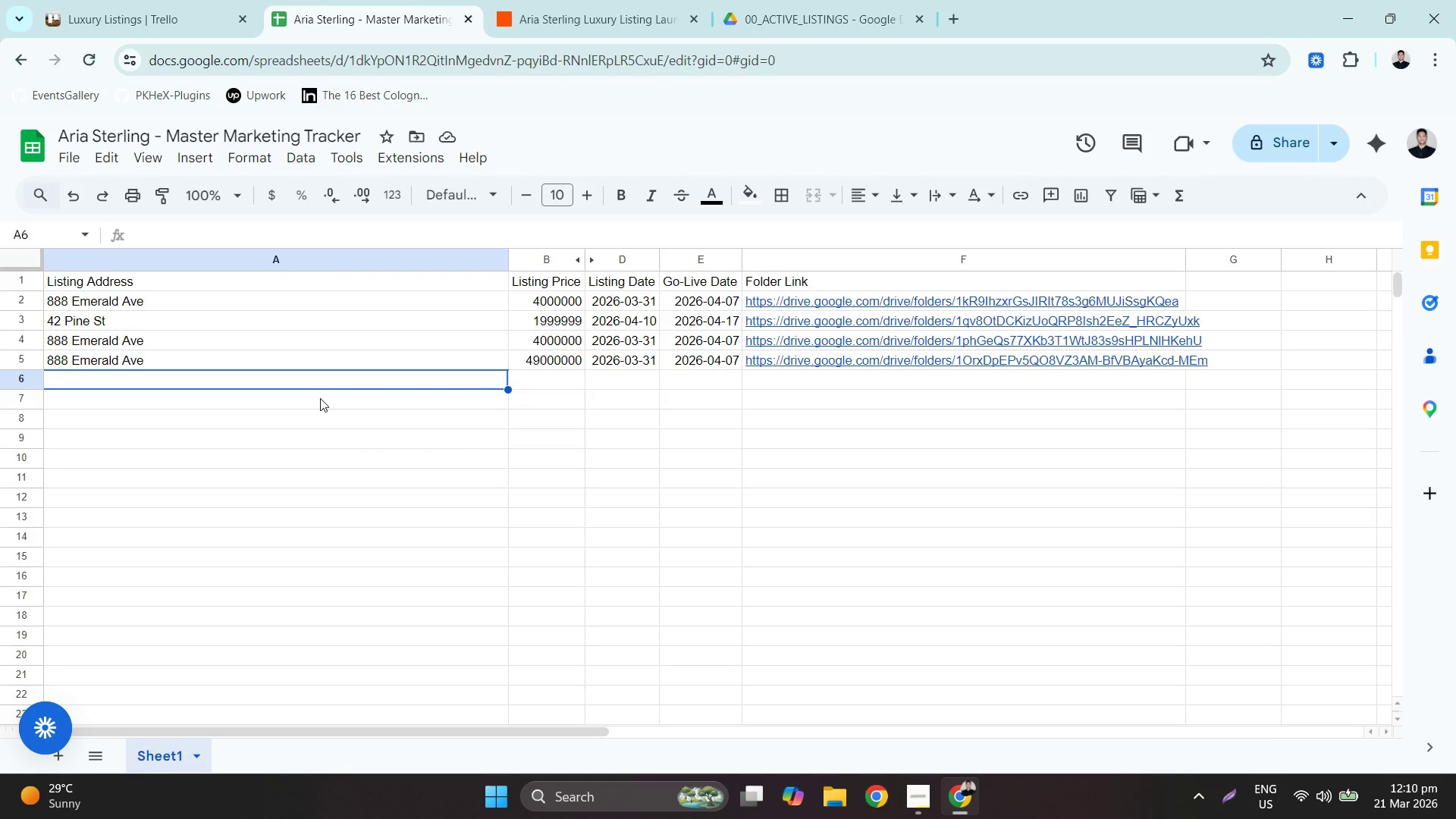 
left_click([198, 0])
 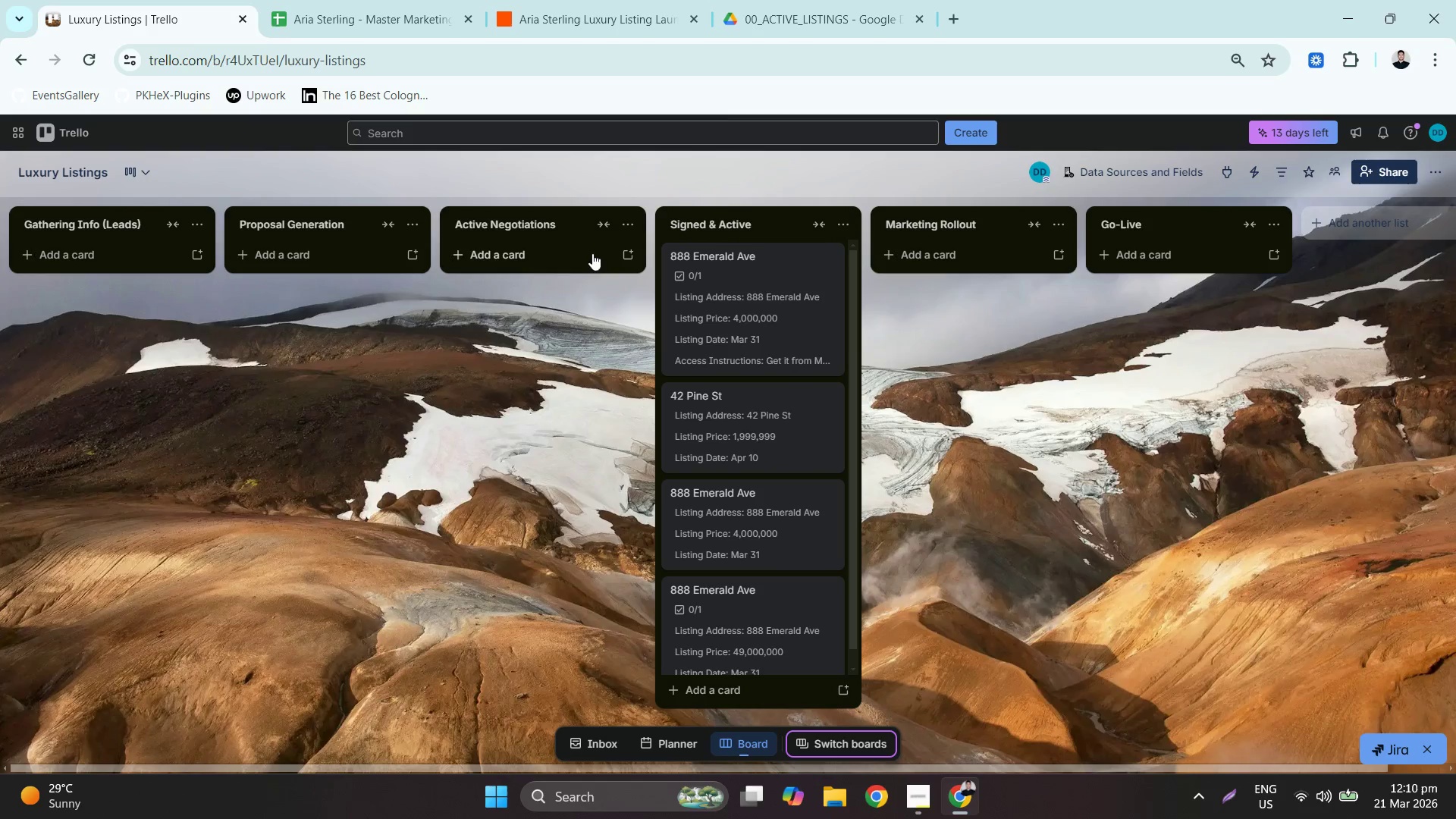 
left_click([547, 247])
 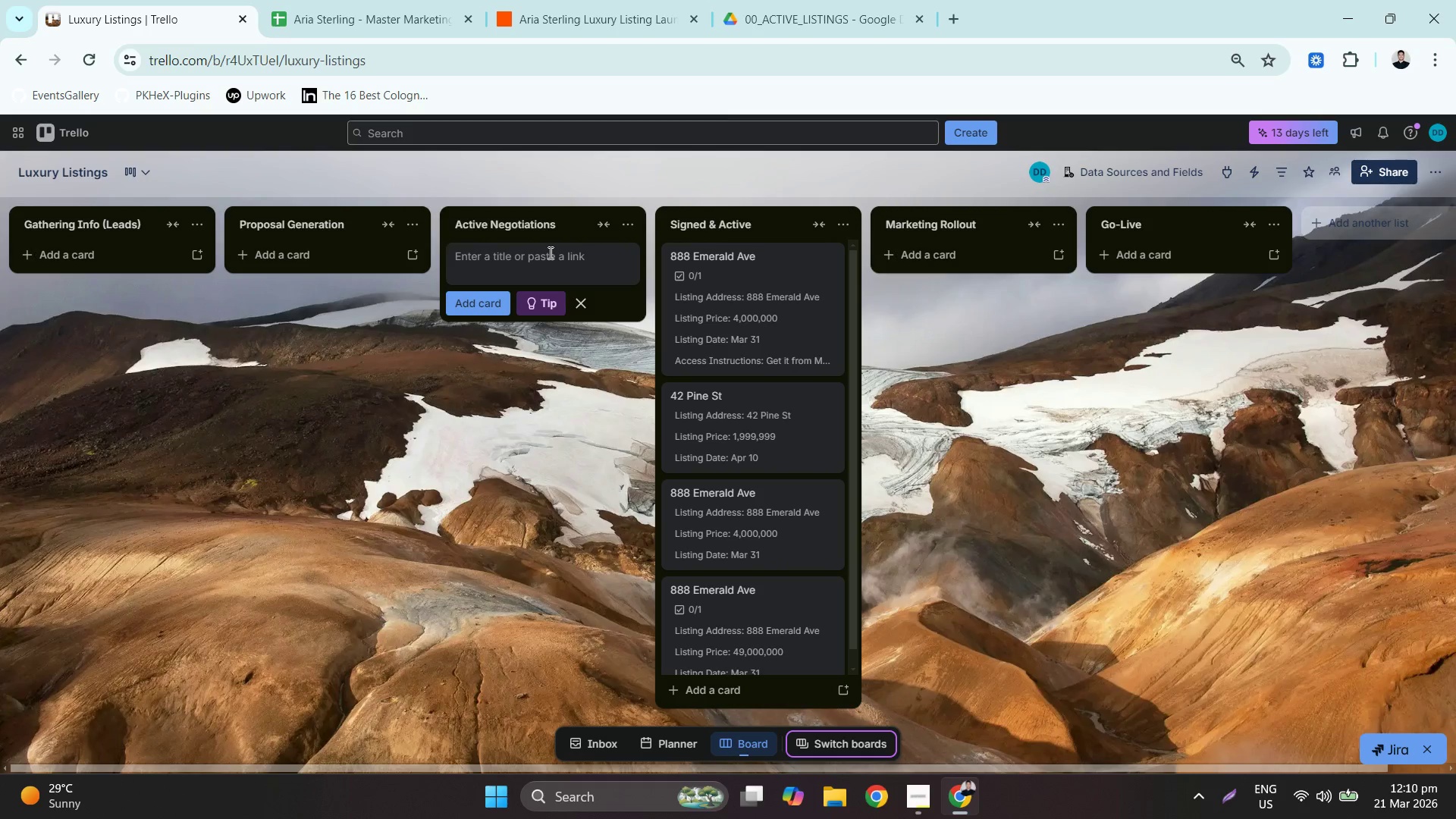 
type(888 Emerald Ave)
 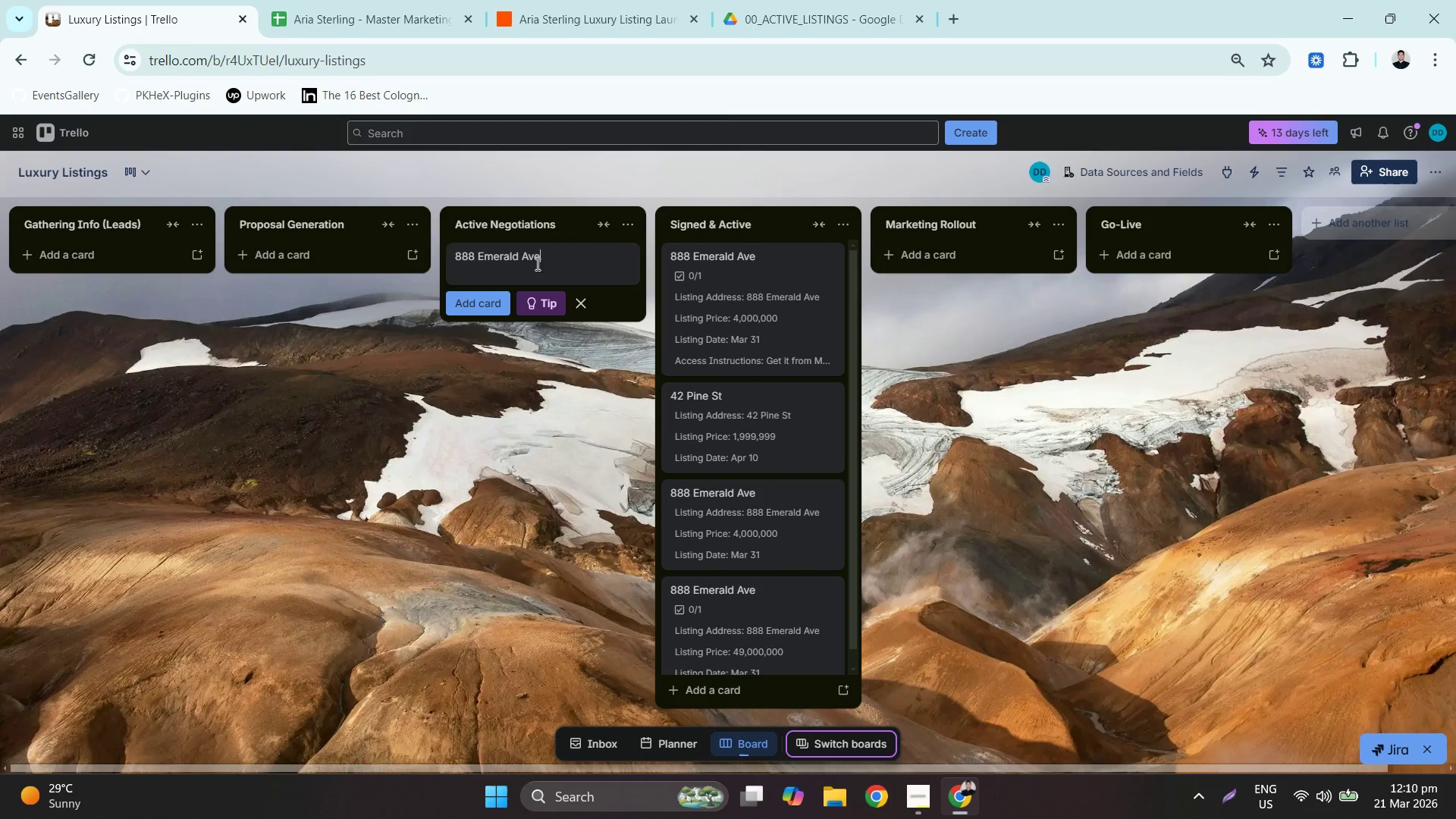 
key(A)
 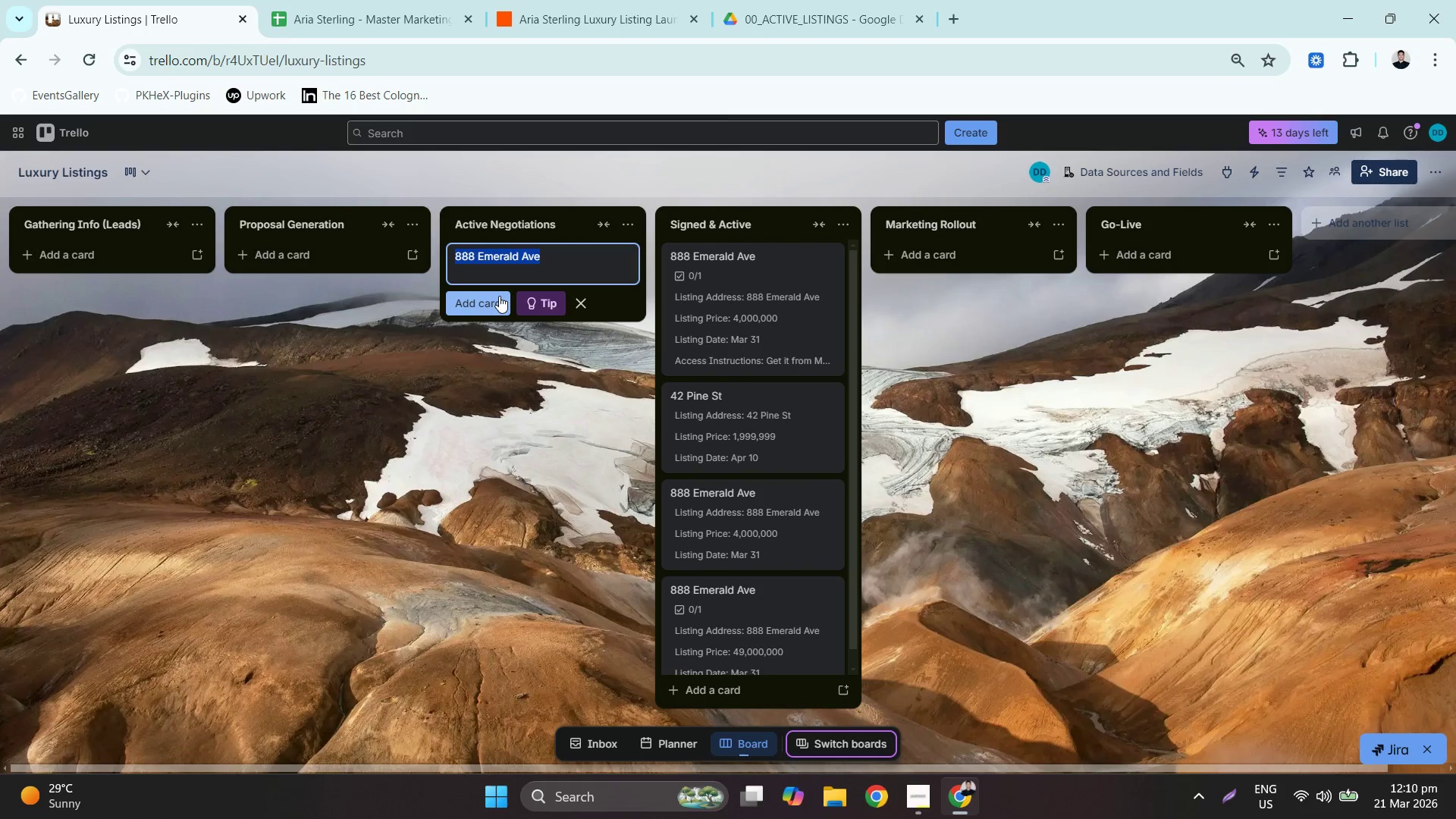 
key(Control+C)
 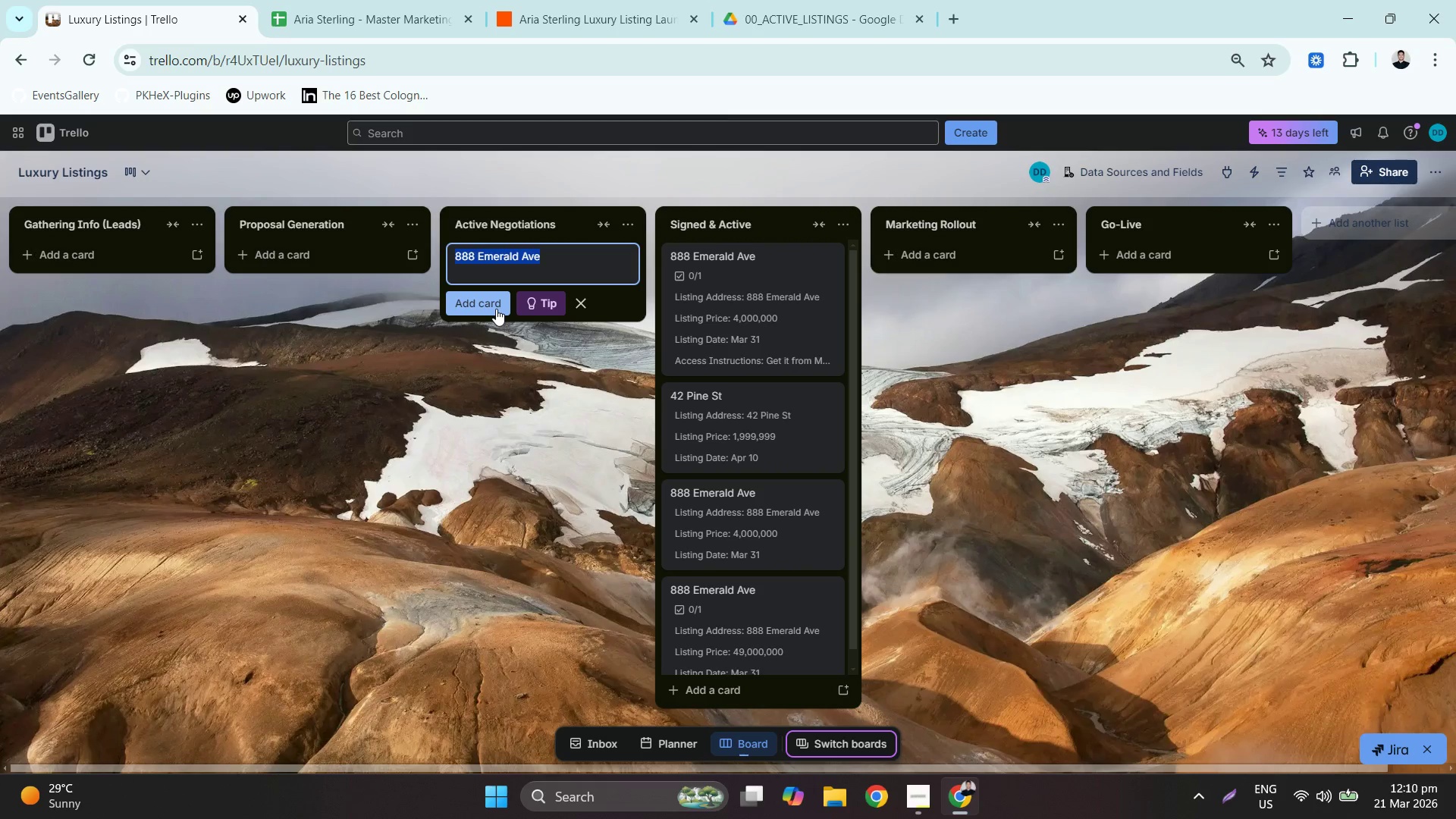 
left_click([496, 309])
 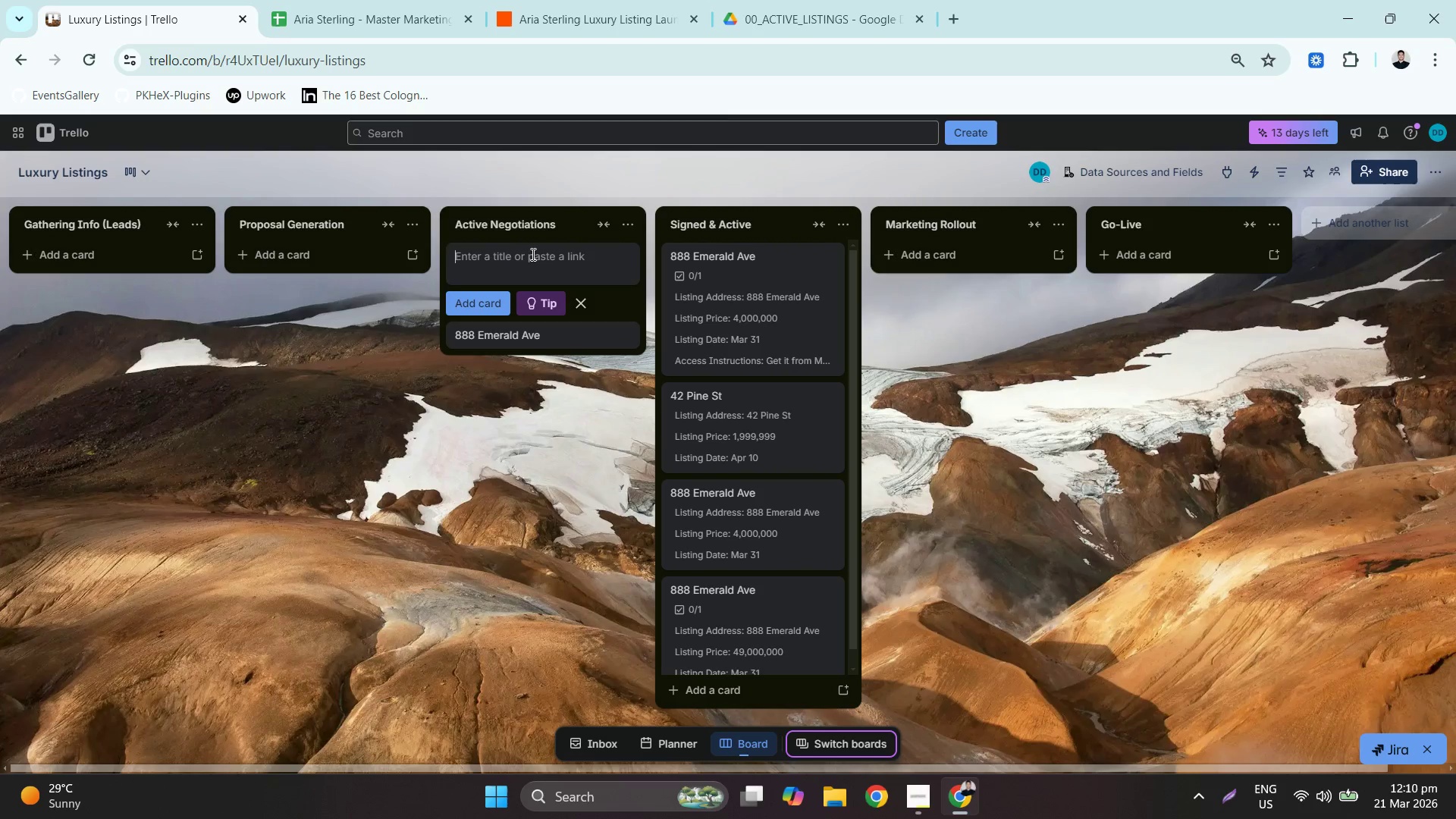 
double_click([532, 254])
 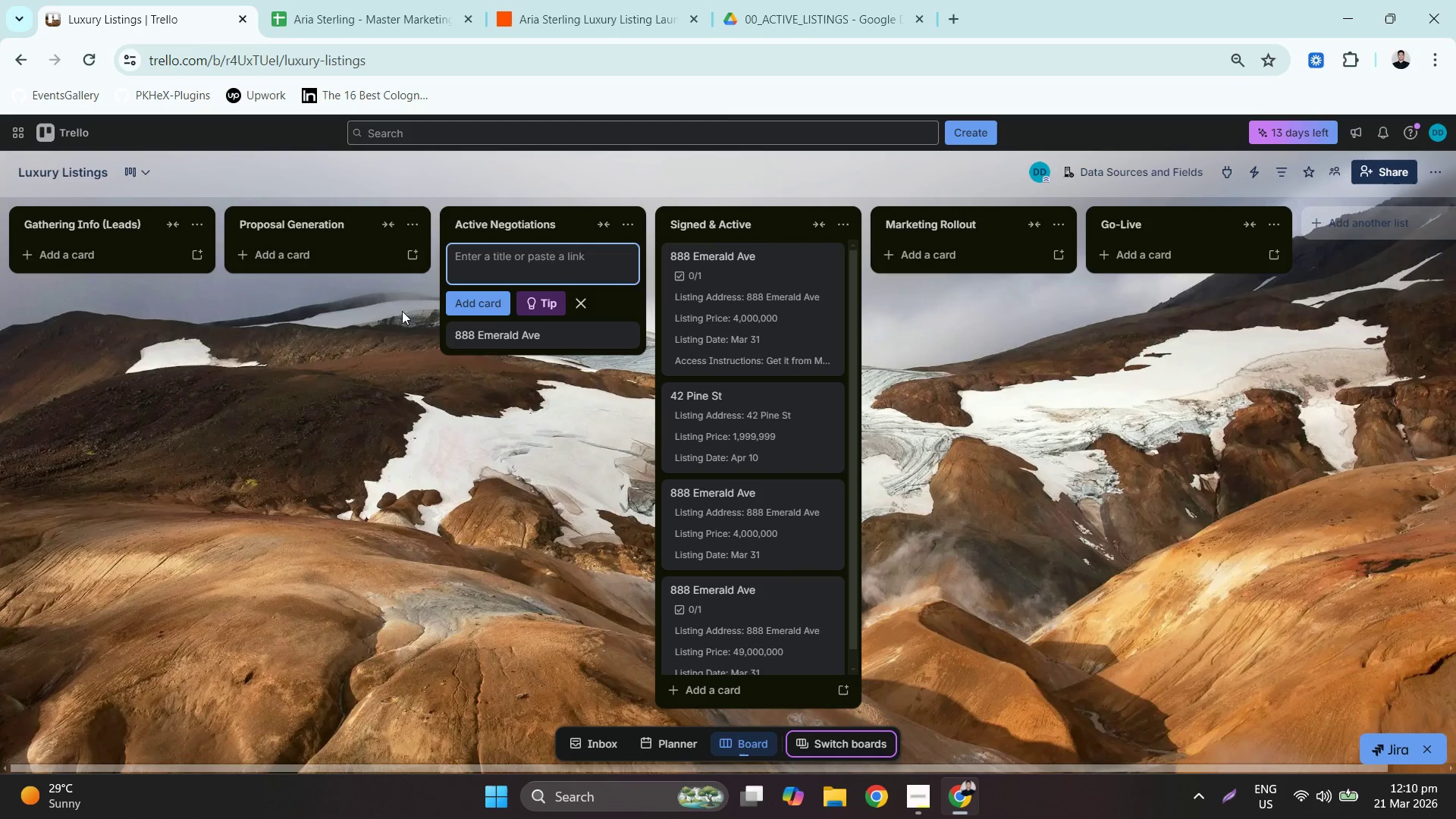 
left_click([398, 315])
 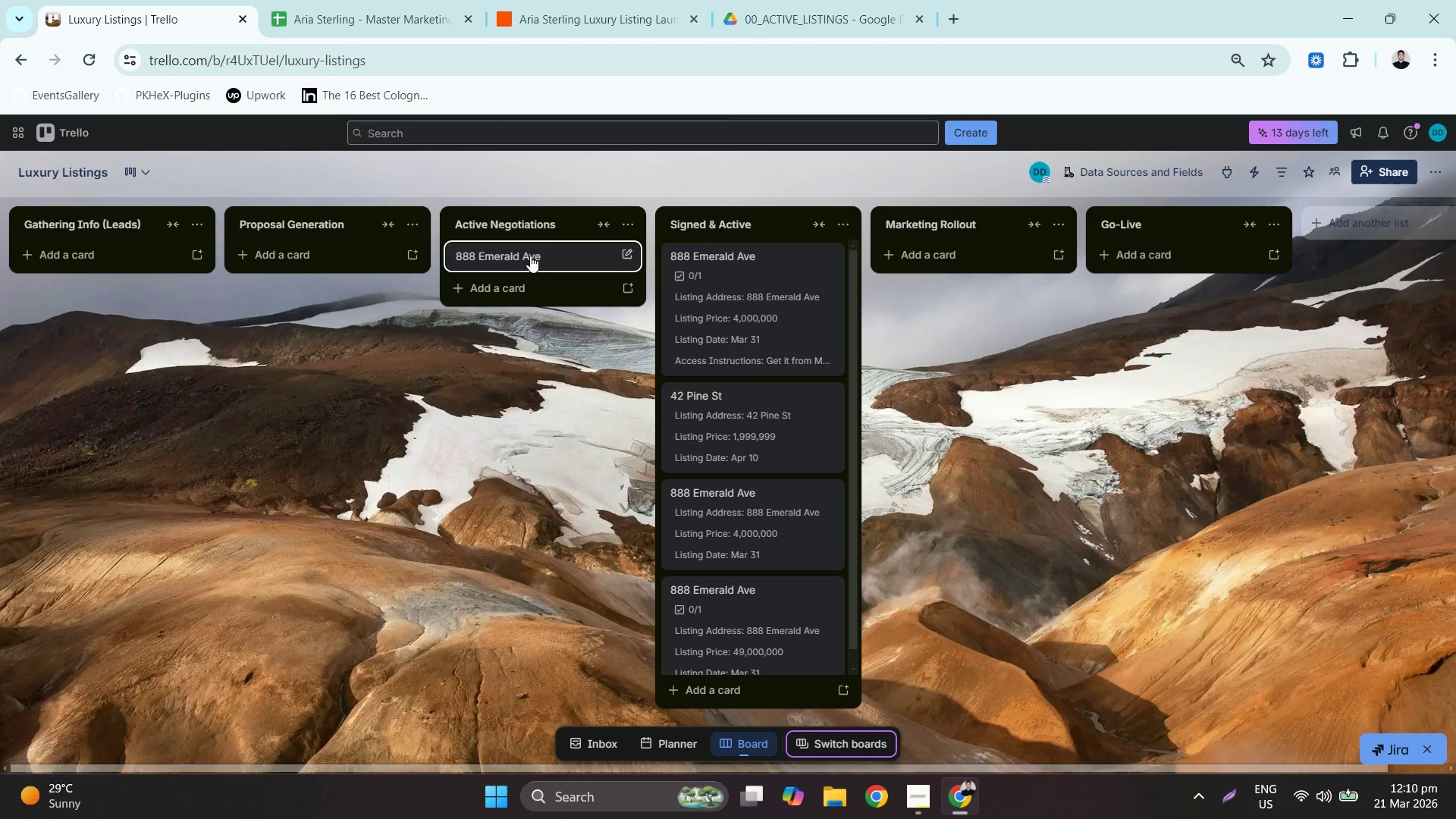 
left_click([531, 253])
 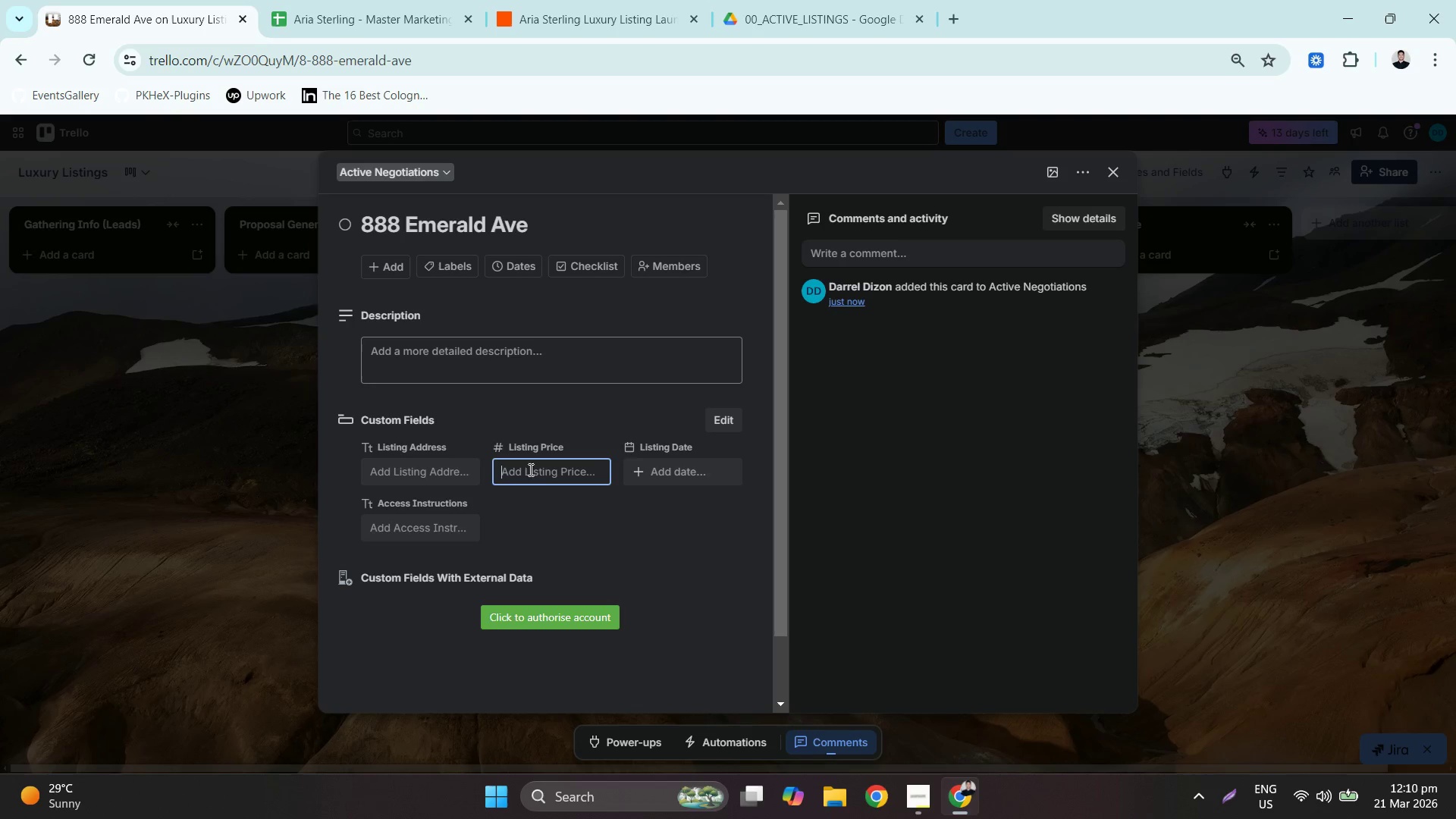 
key(Numpad5)
 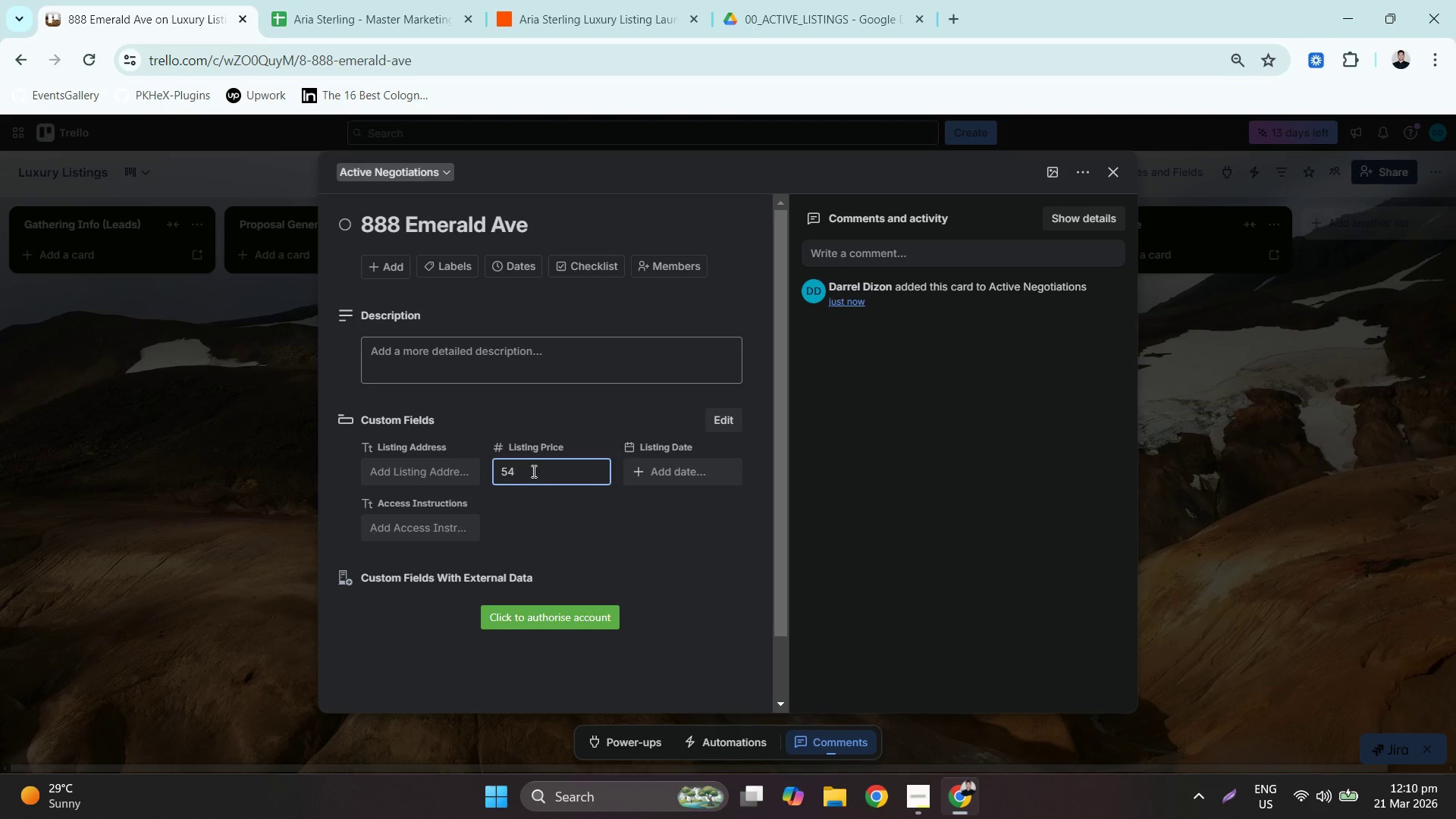 
key(Numpad4)
 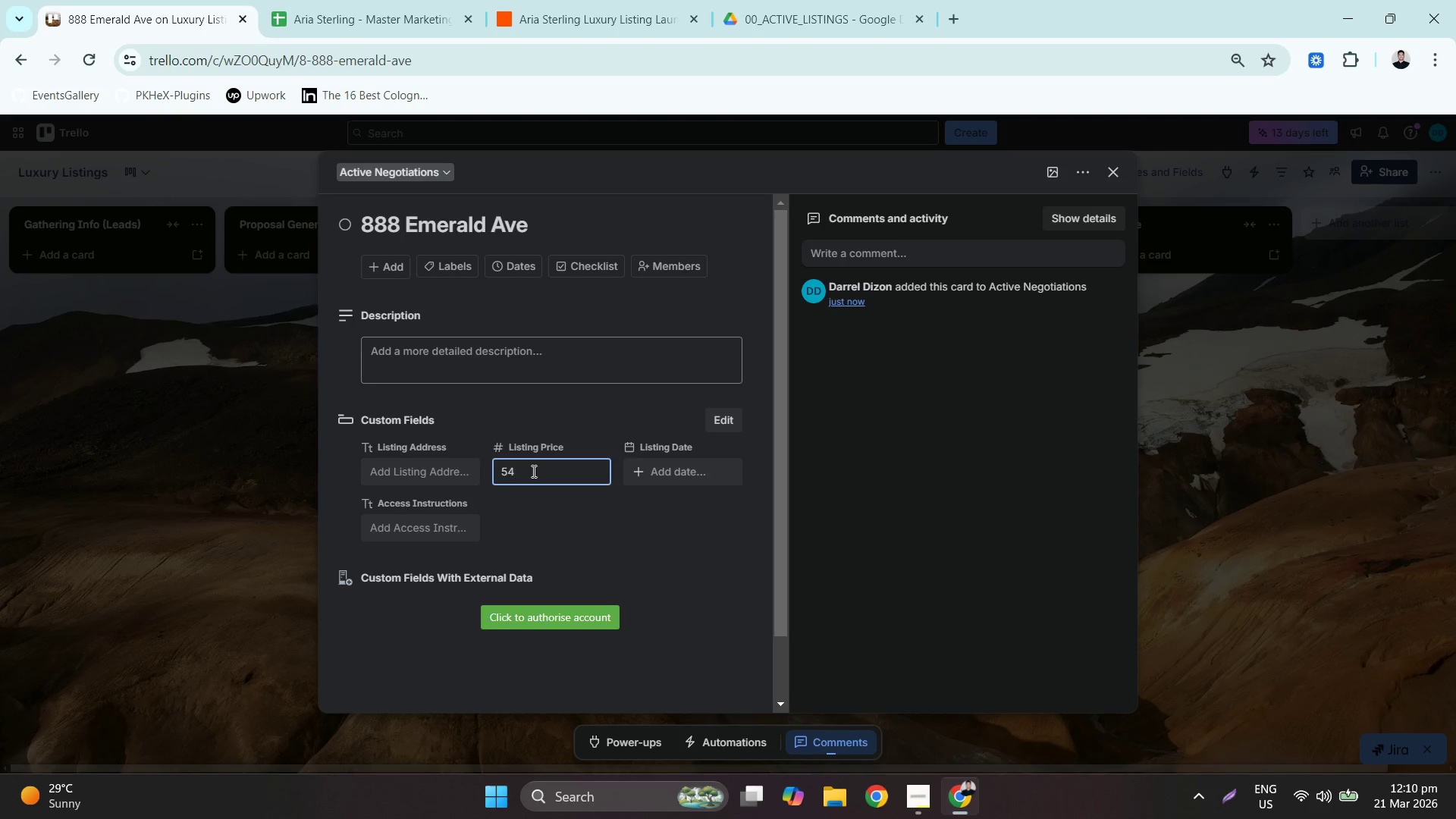 
key(Backspace)
 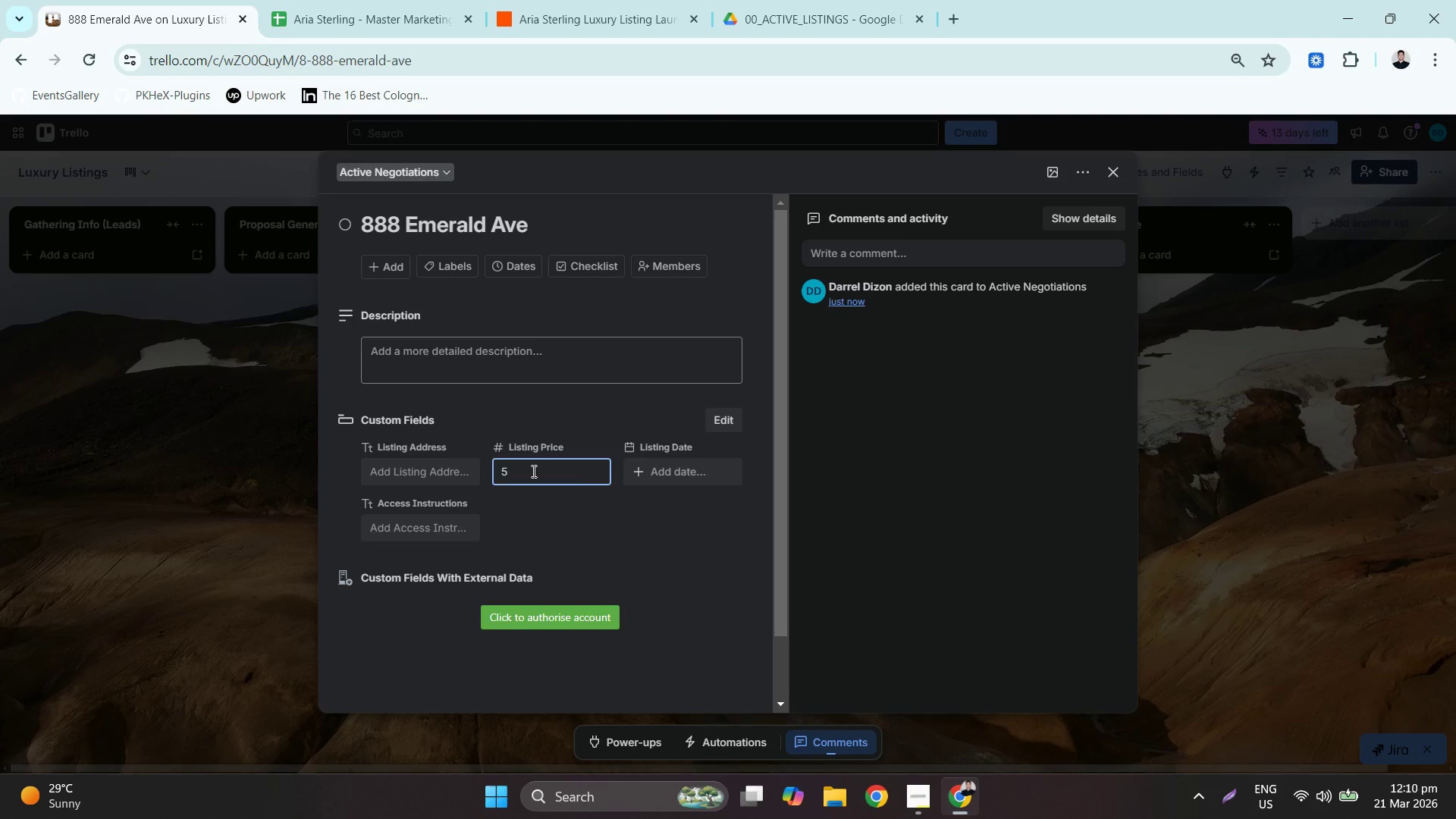 
key(Backspace)
 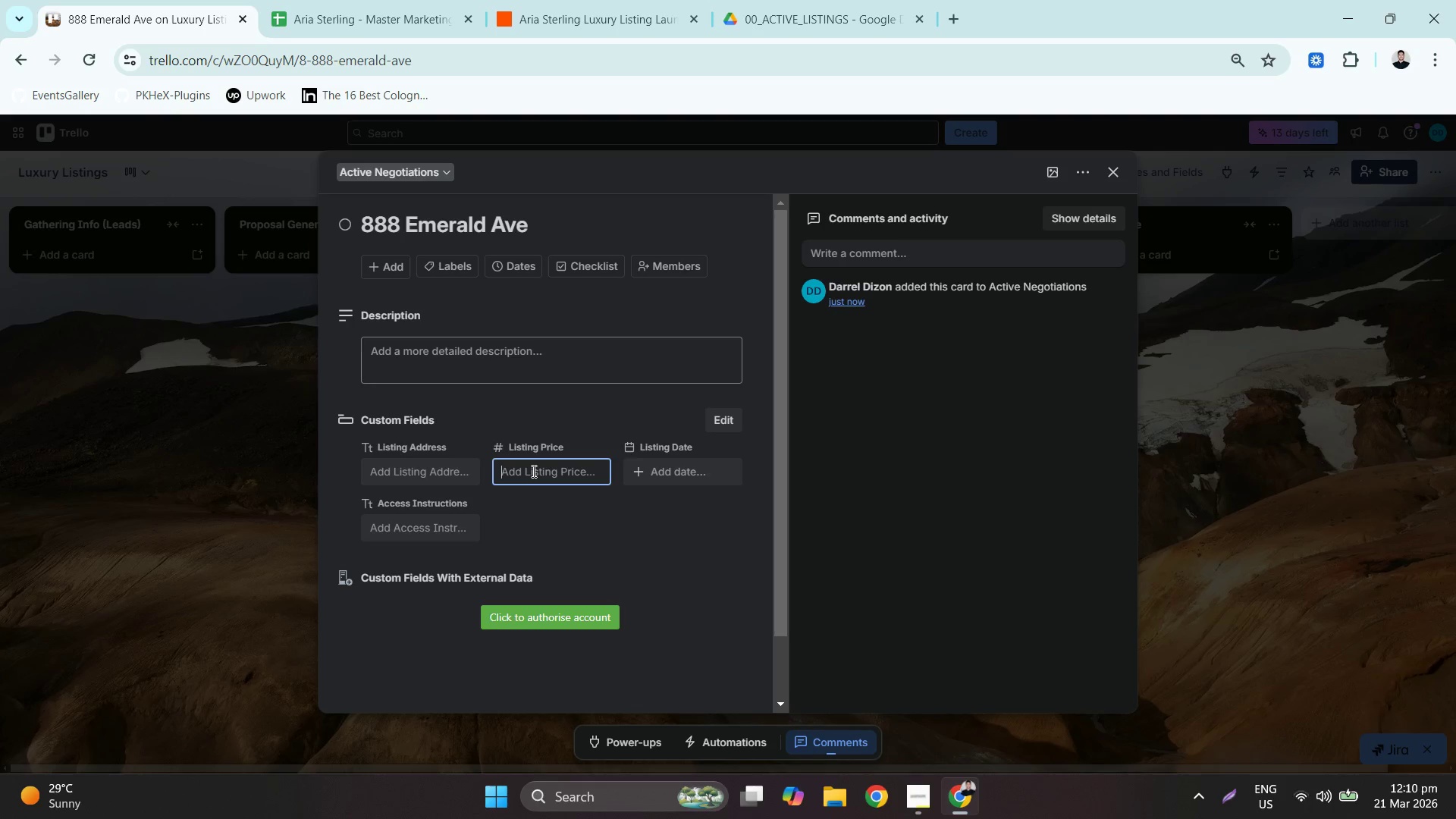 
key(Numpad4)
 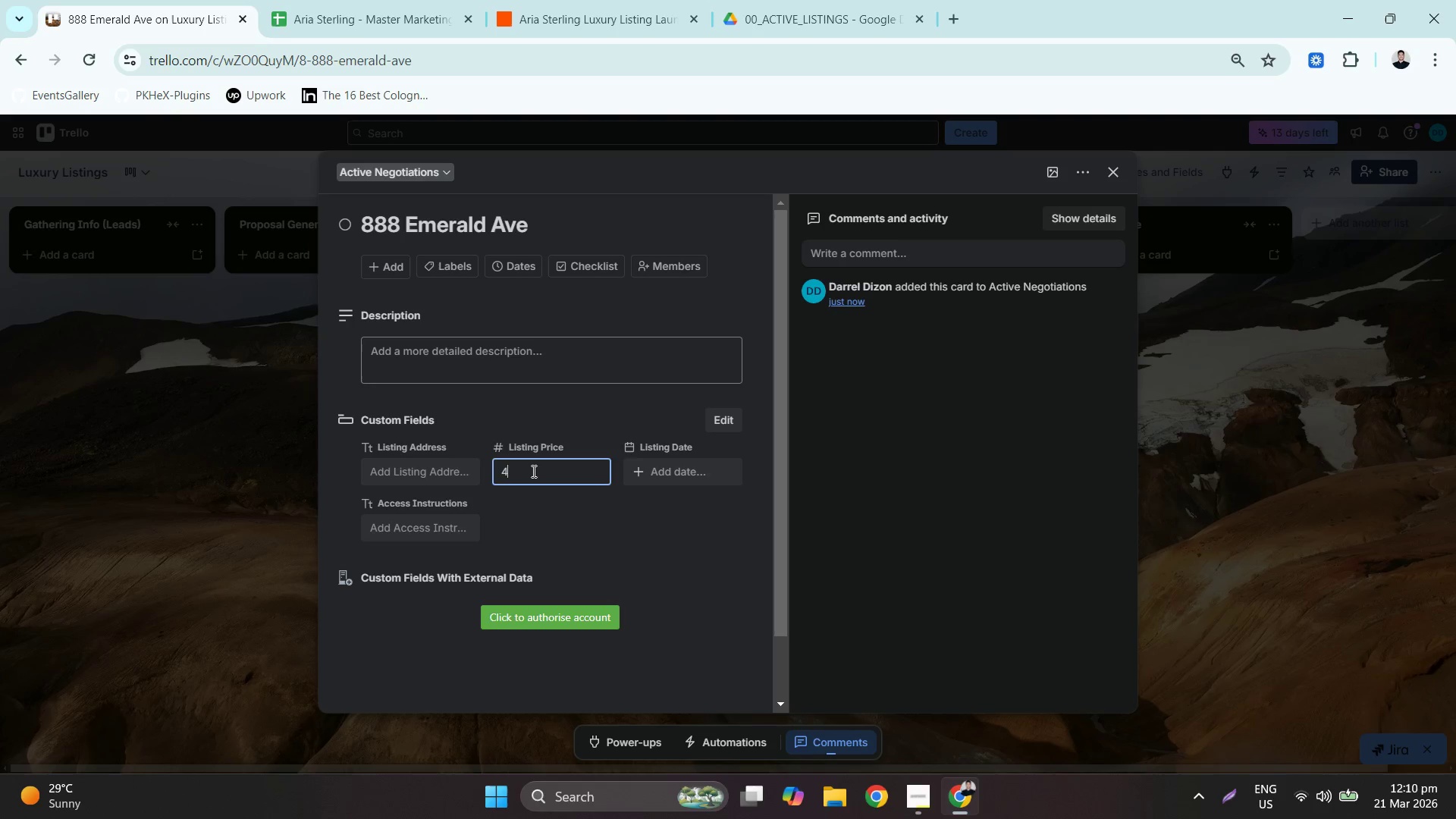 
key(Numpad9)
 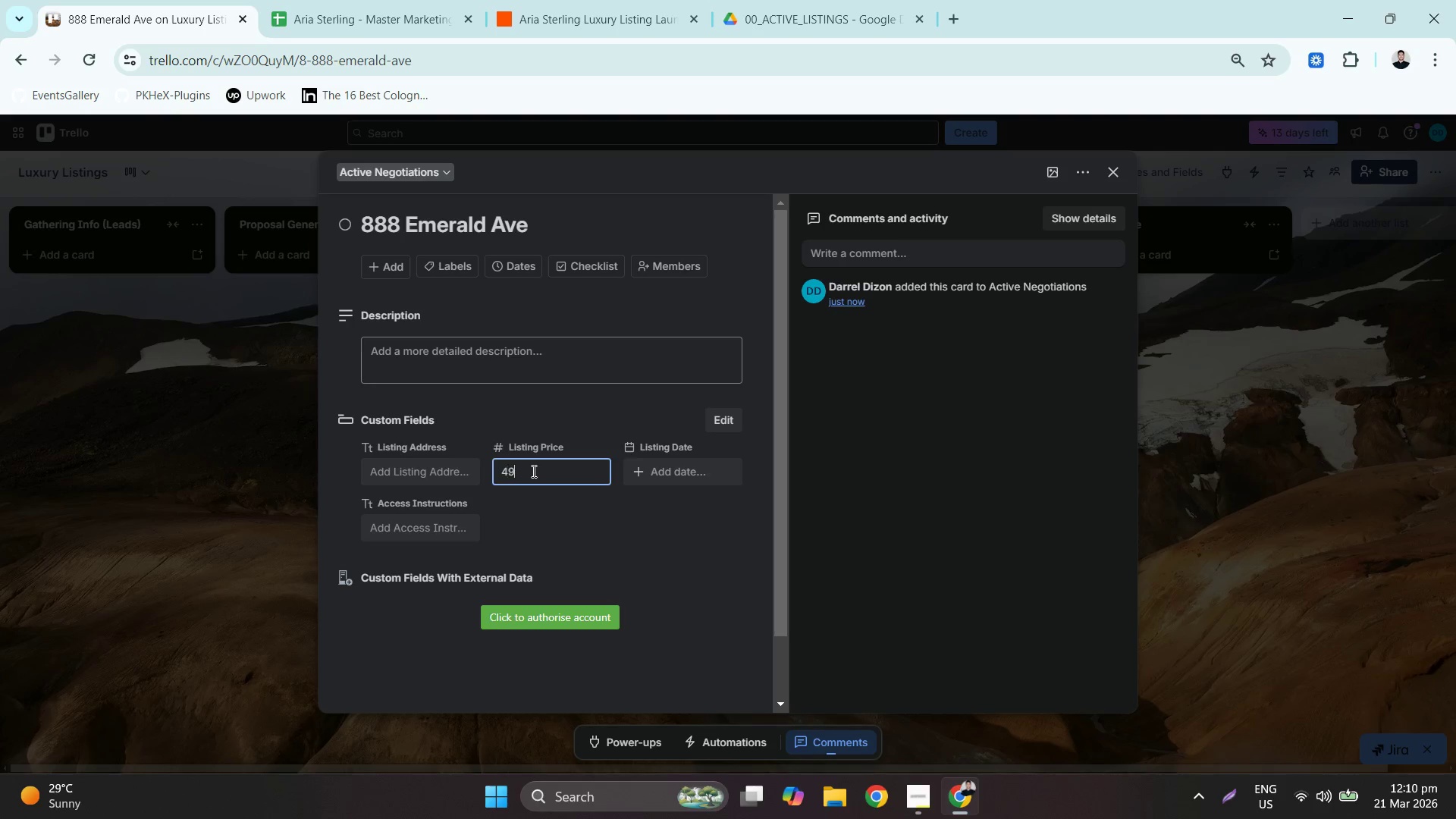 
key(Numpad0)
 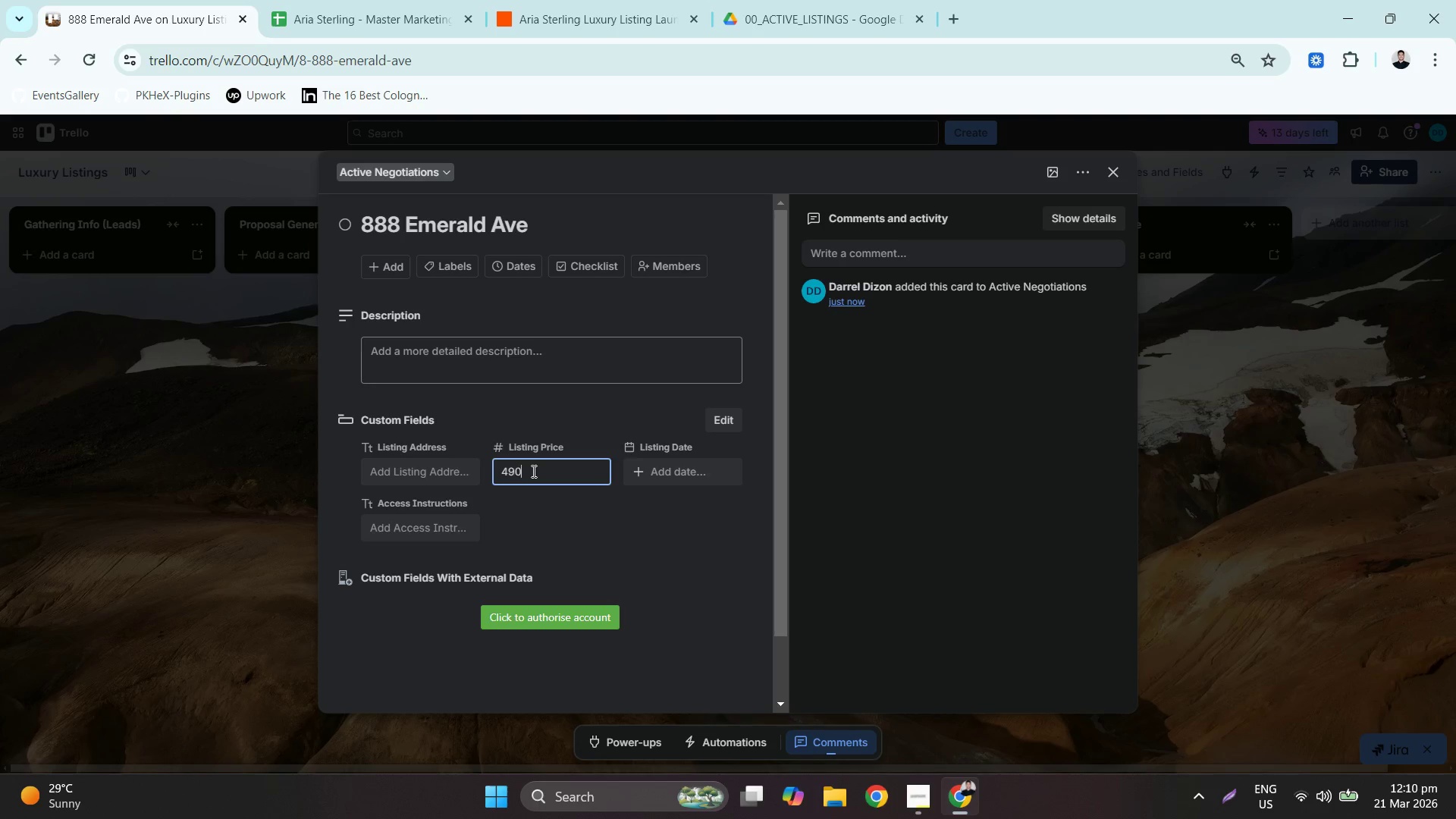 
key(Numpad0)
 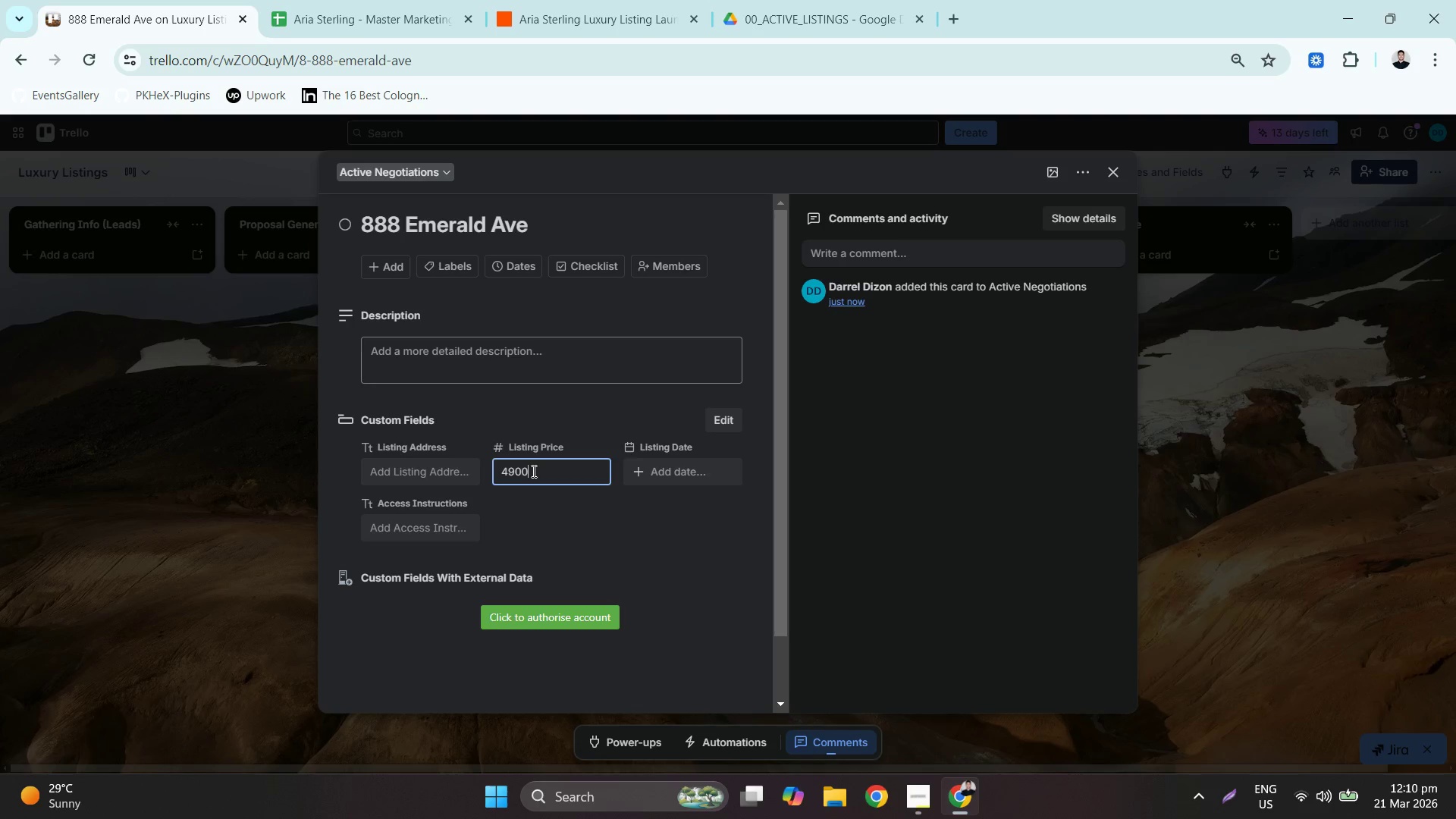 
key(Numpad0)
 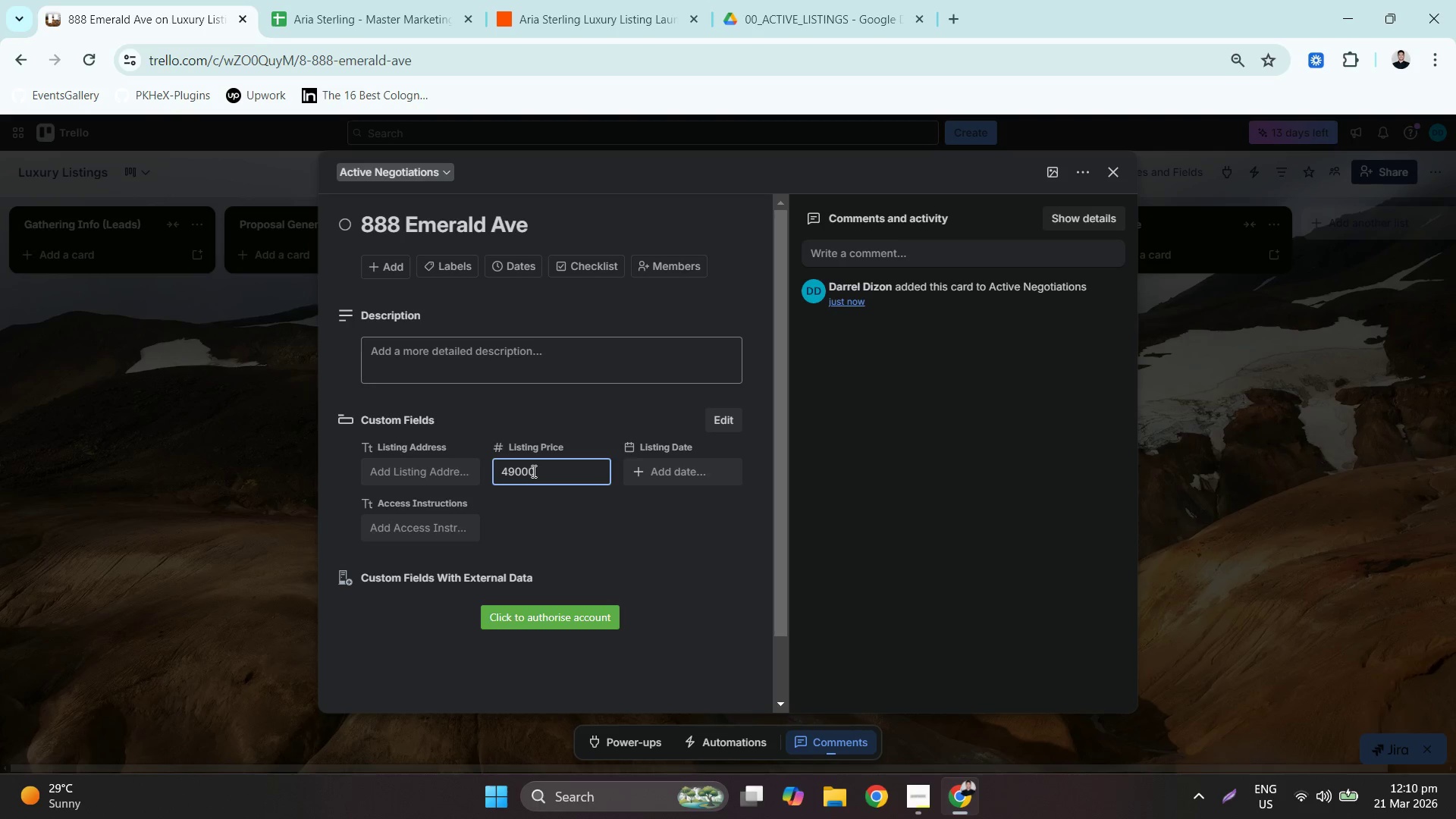 
key(Numpad0)
 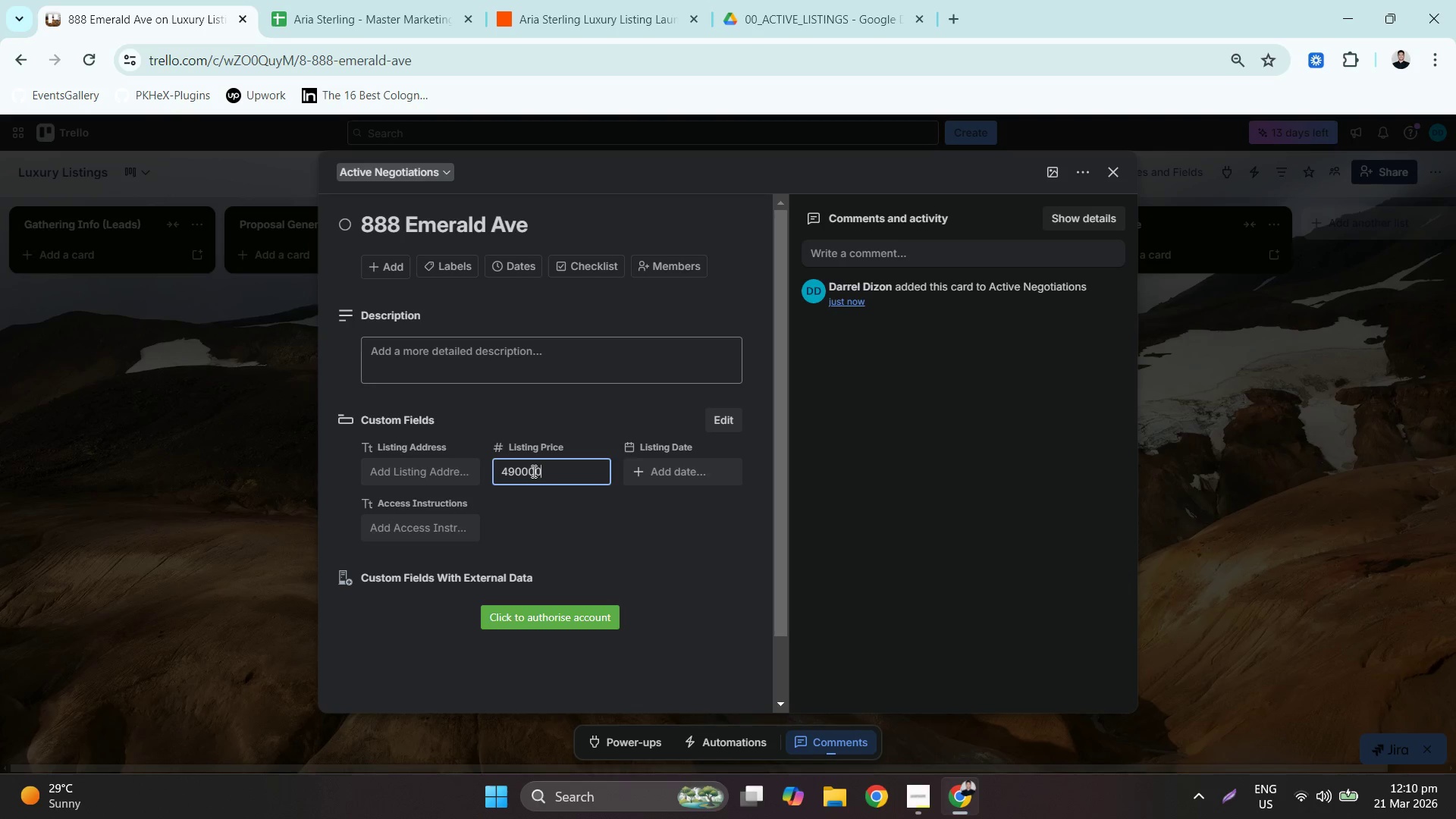 
key(Numpad0)
 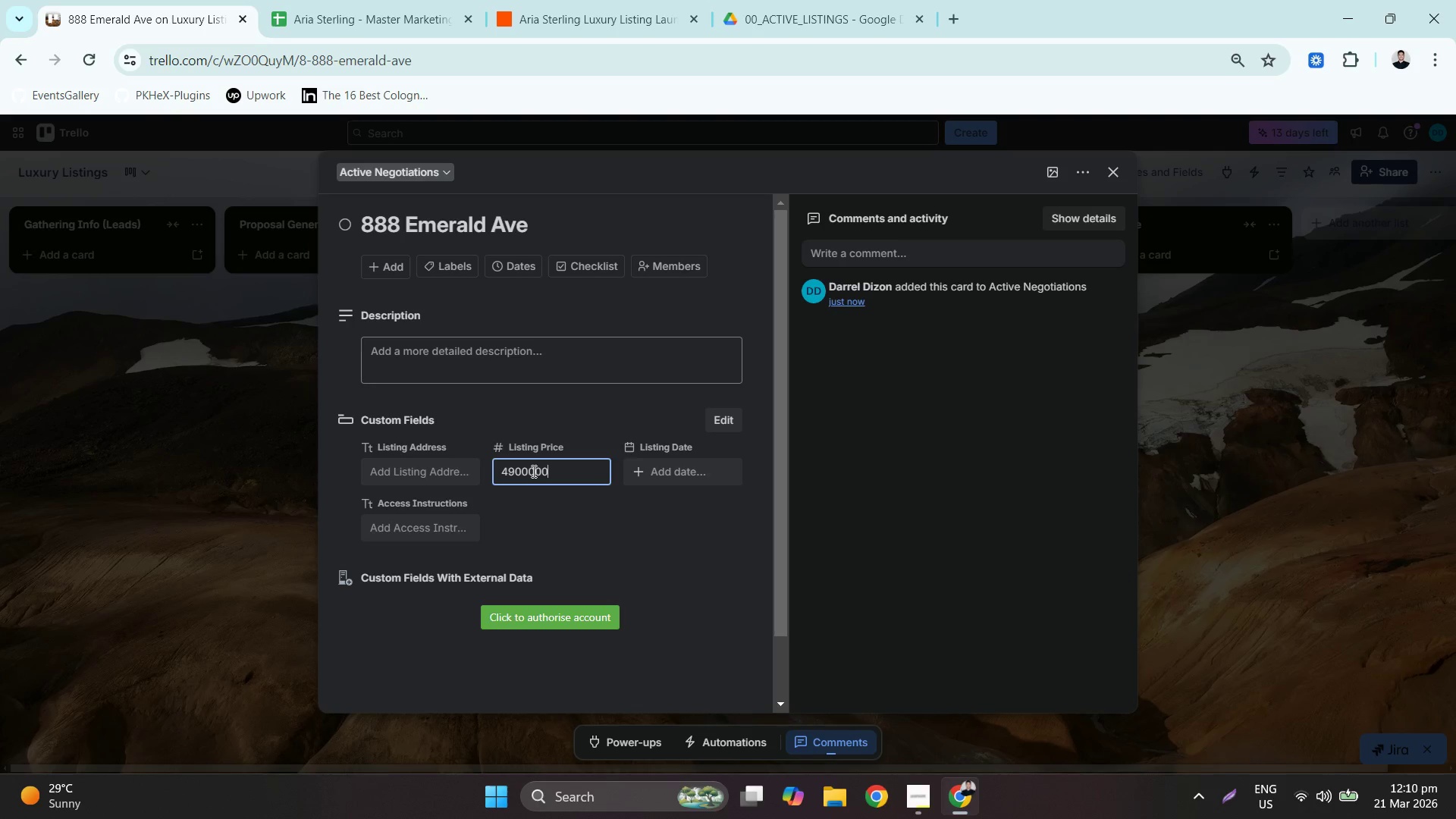 
key(Numpad0)
 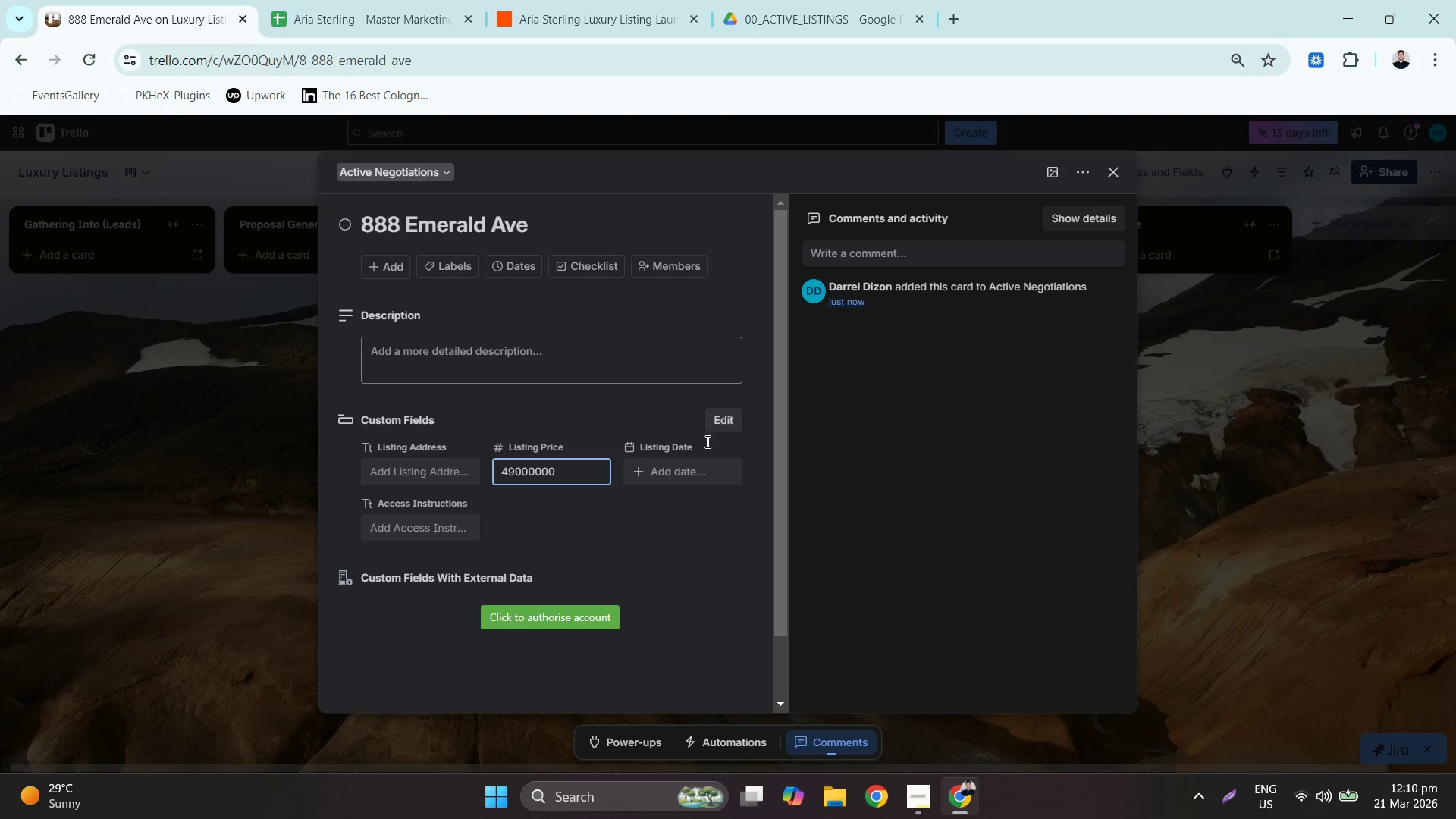 
left_click([678, 470])
 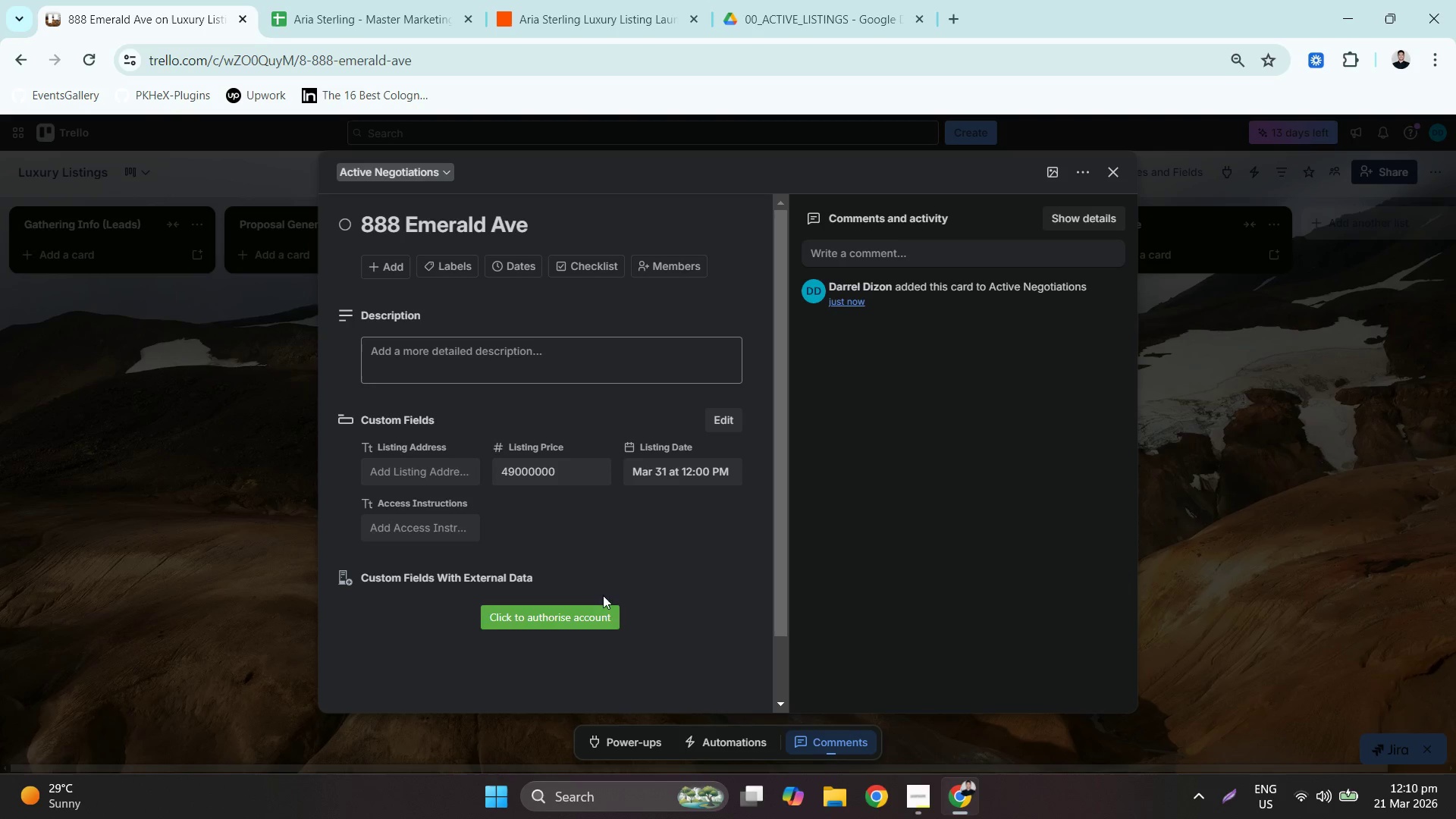 
left_click([1299, 552])
 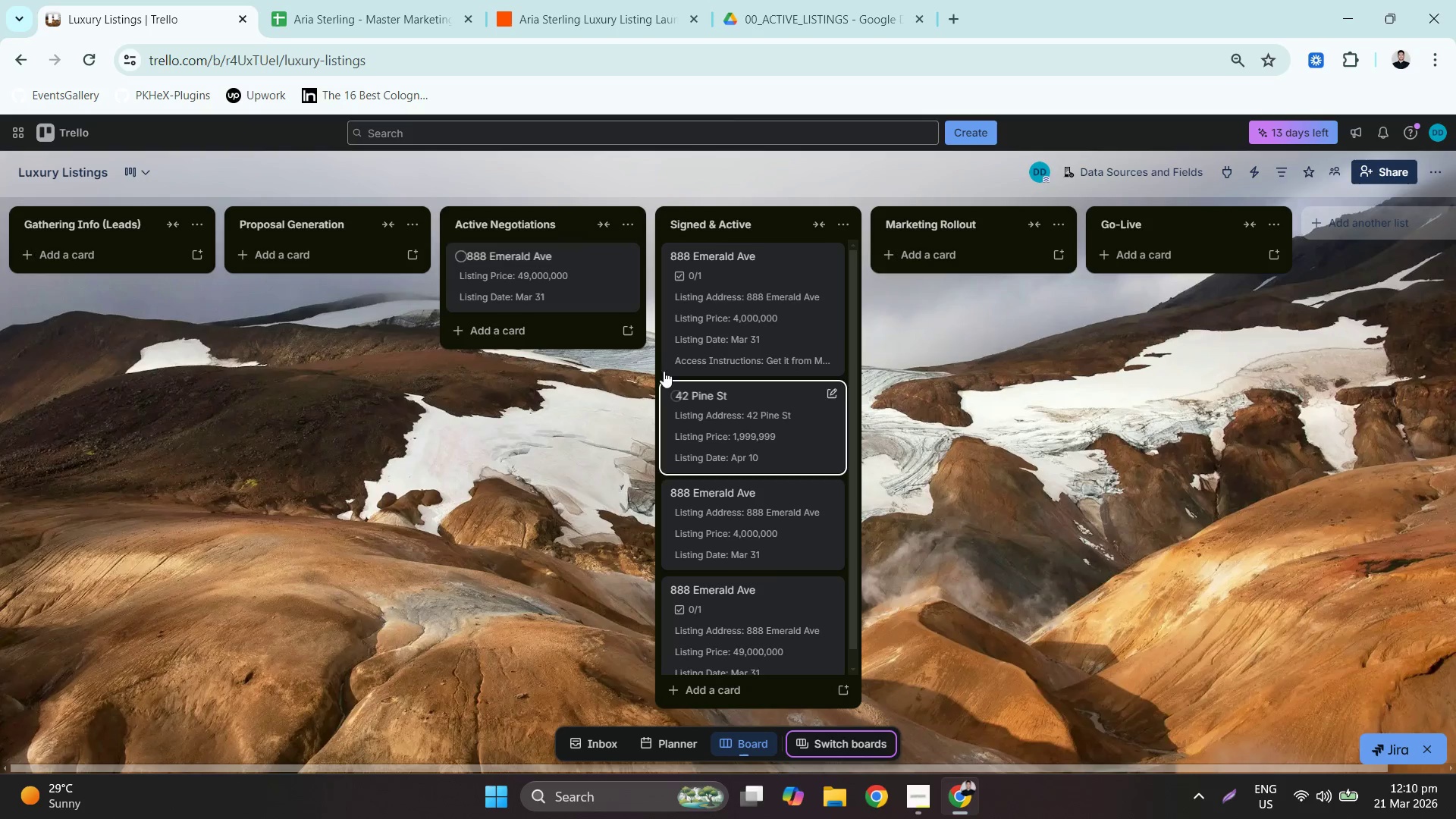 
left_click_drag(start_coordinate=[542, 250], to_coordinate=[752, 632])
 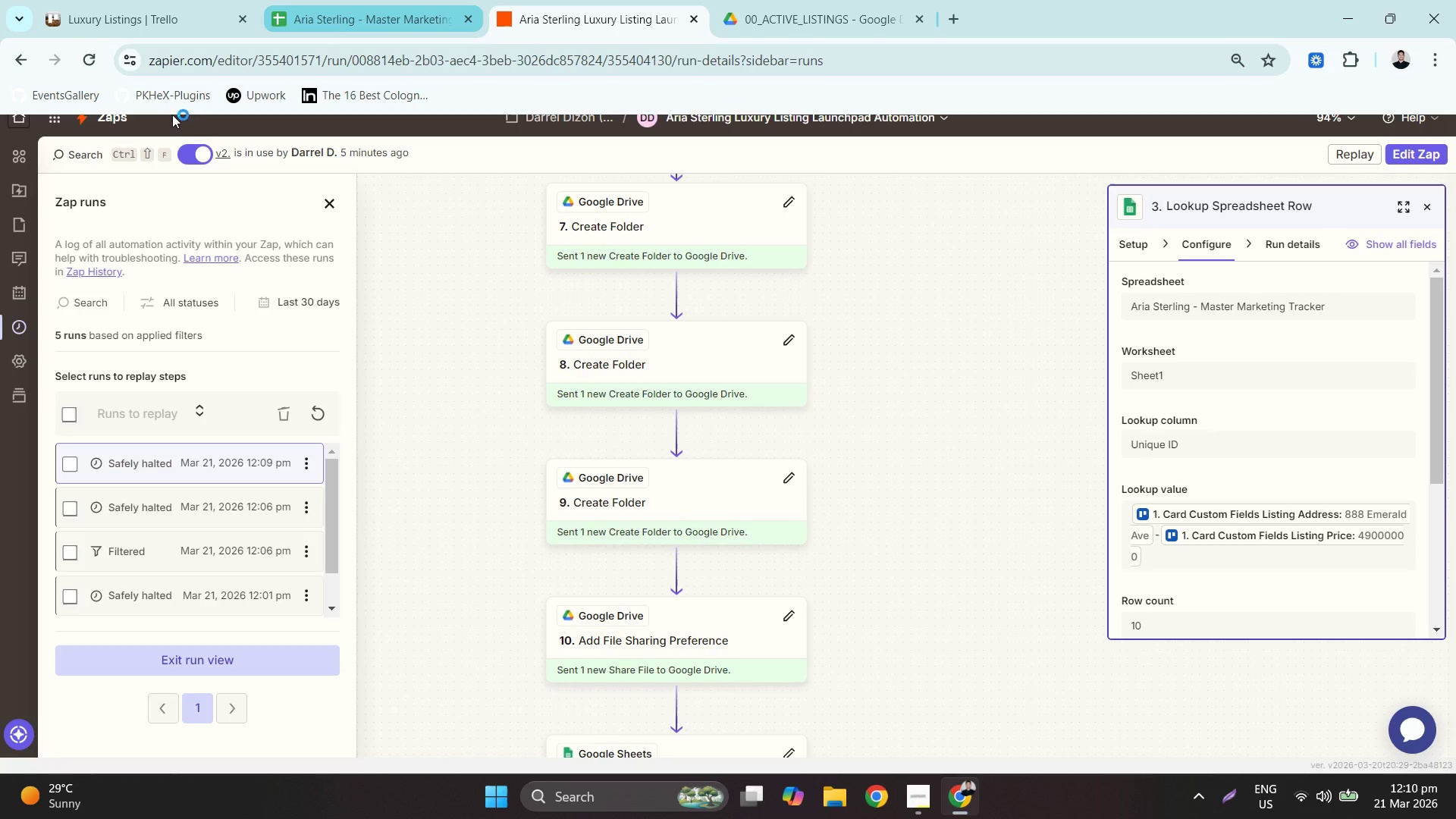 
left_click([319, 412])
 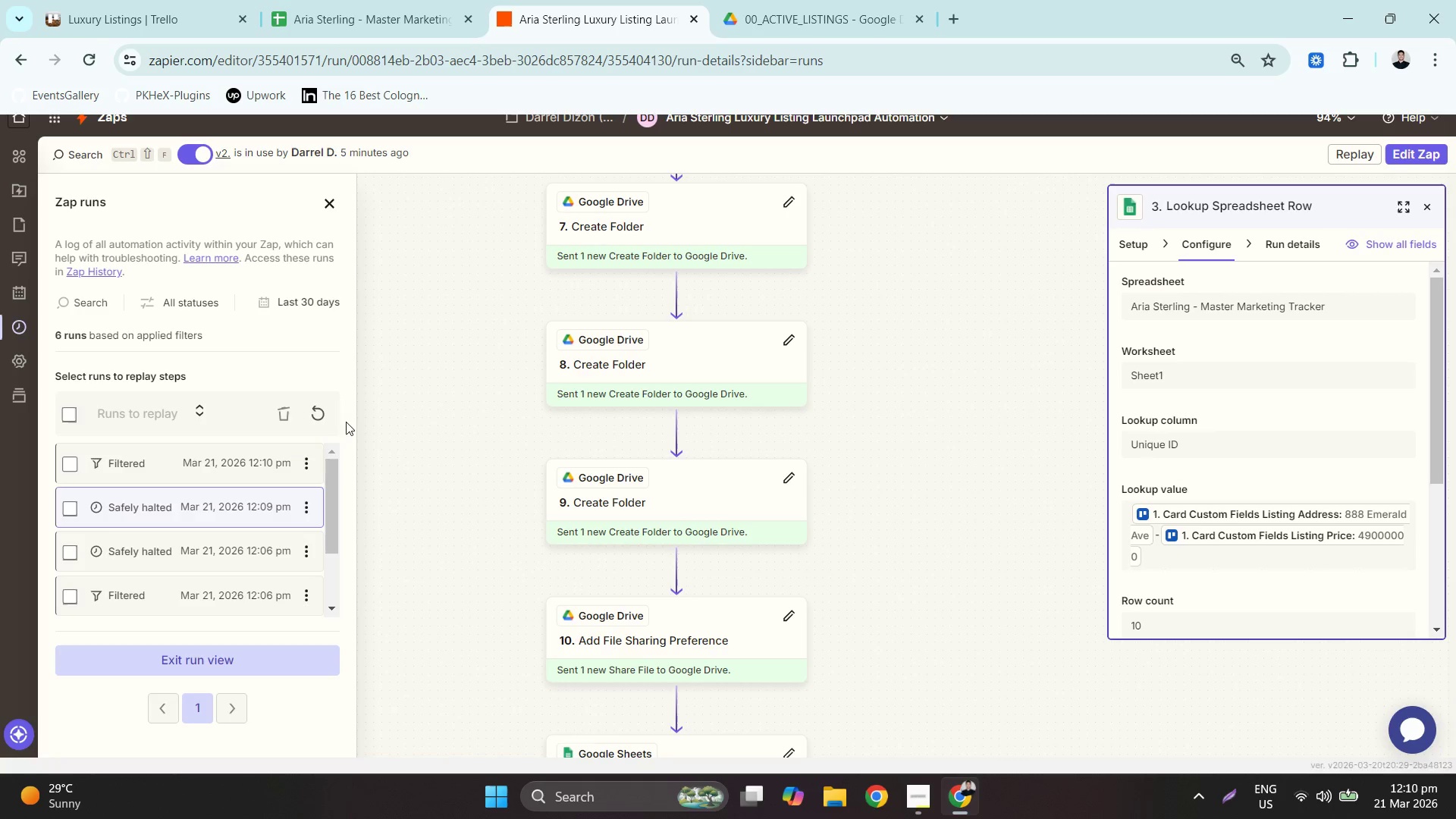 
scroll: coordinate [295, 563], scroll_direction: up, amount: 1.0
 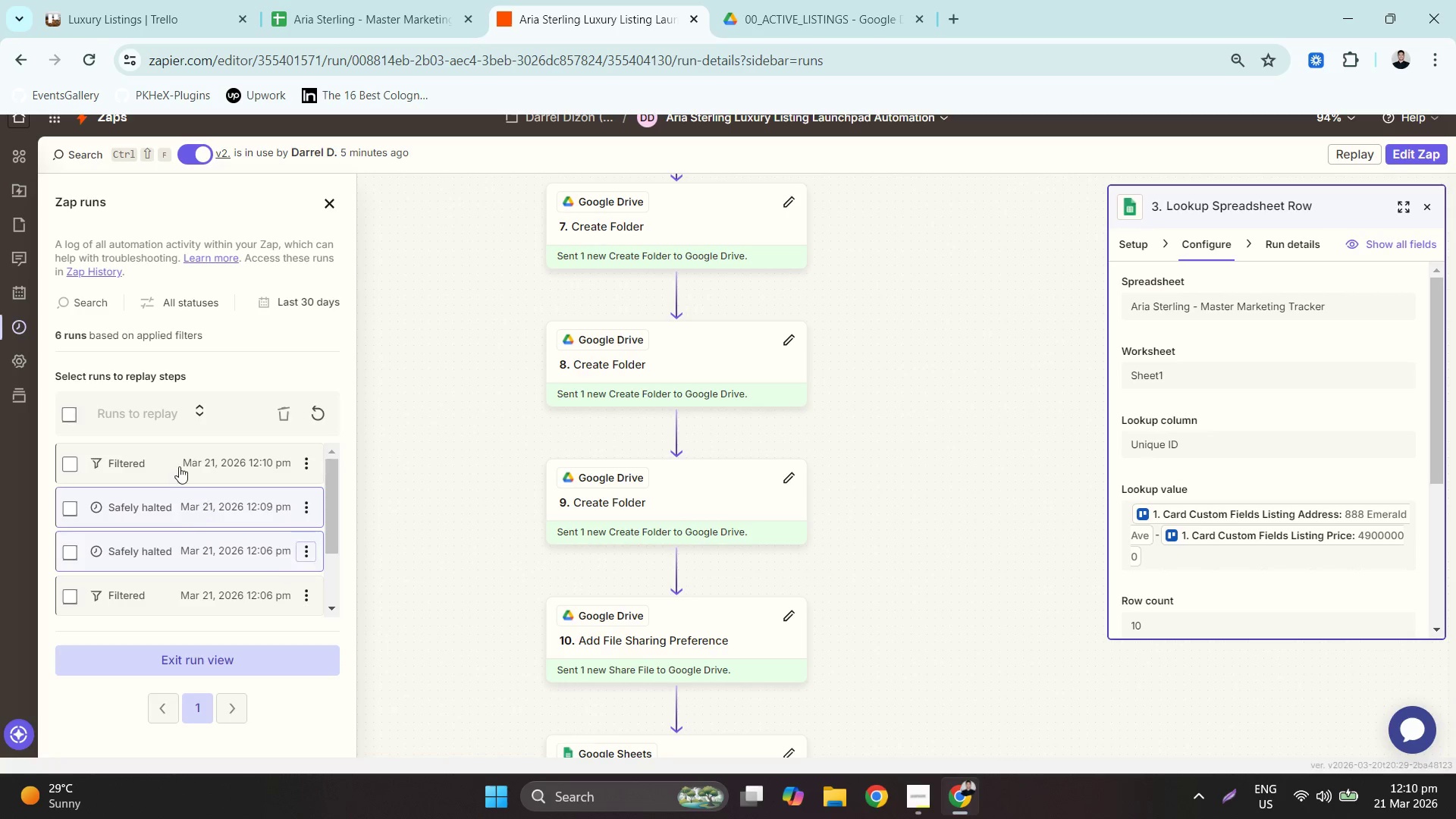 
left_click([179, 464])
 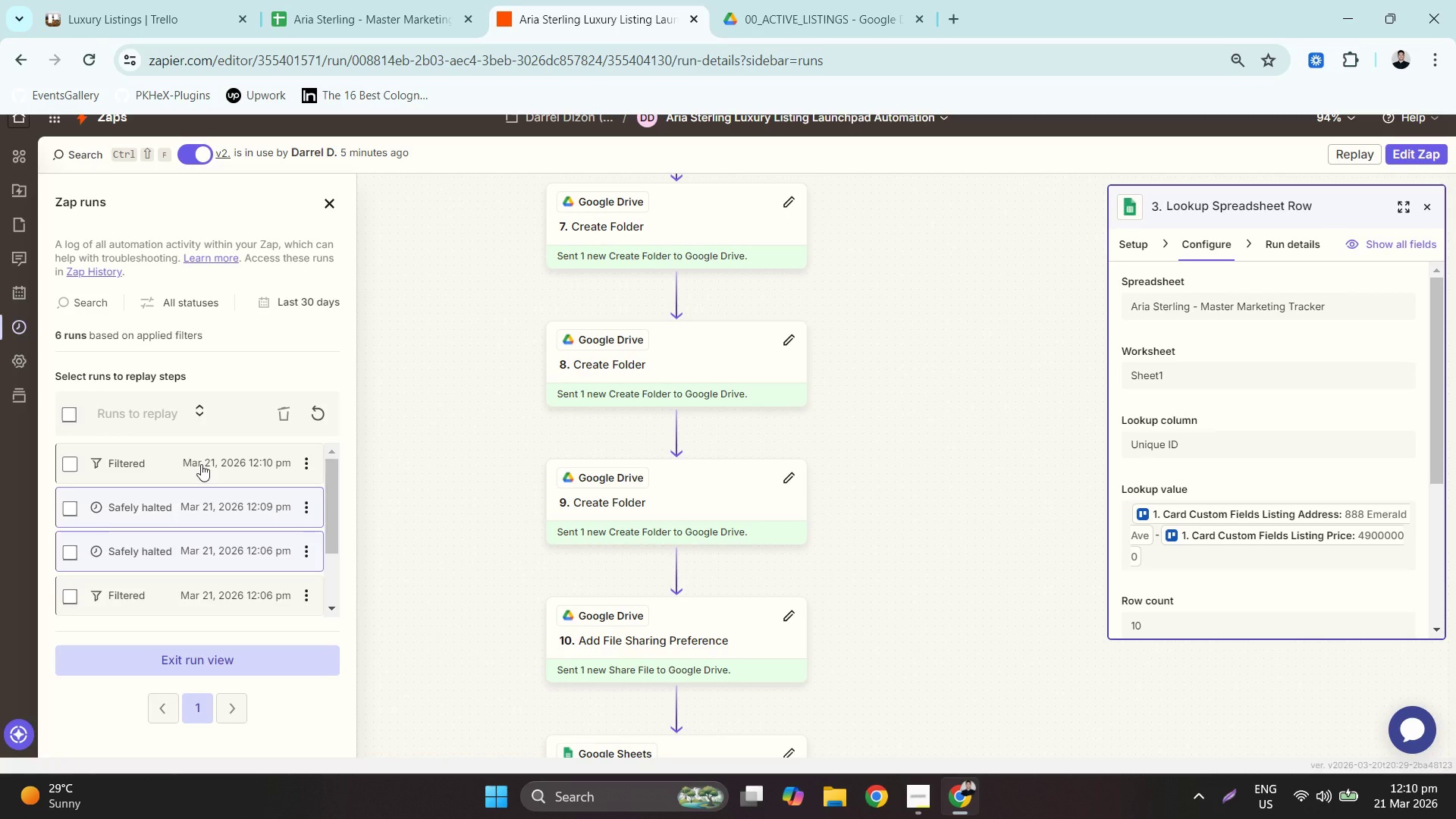 
left_click([201, 464])
 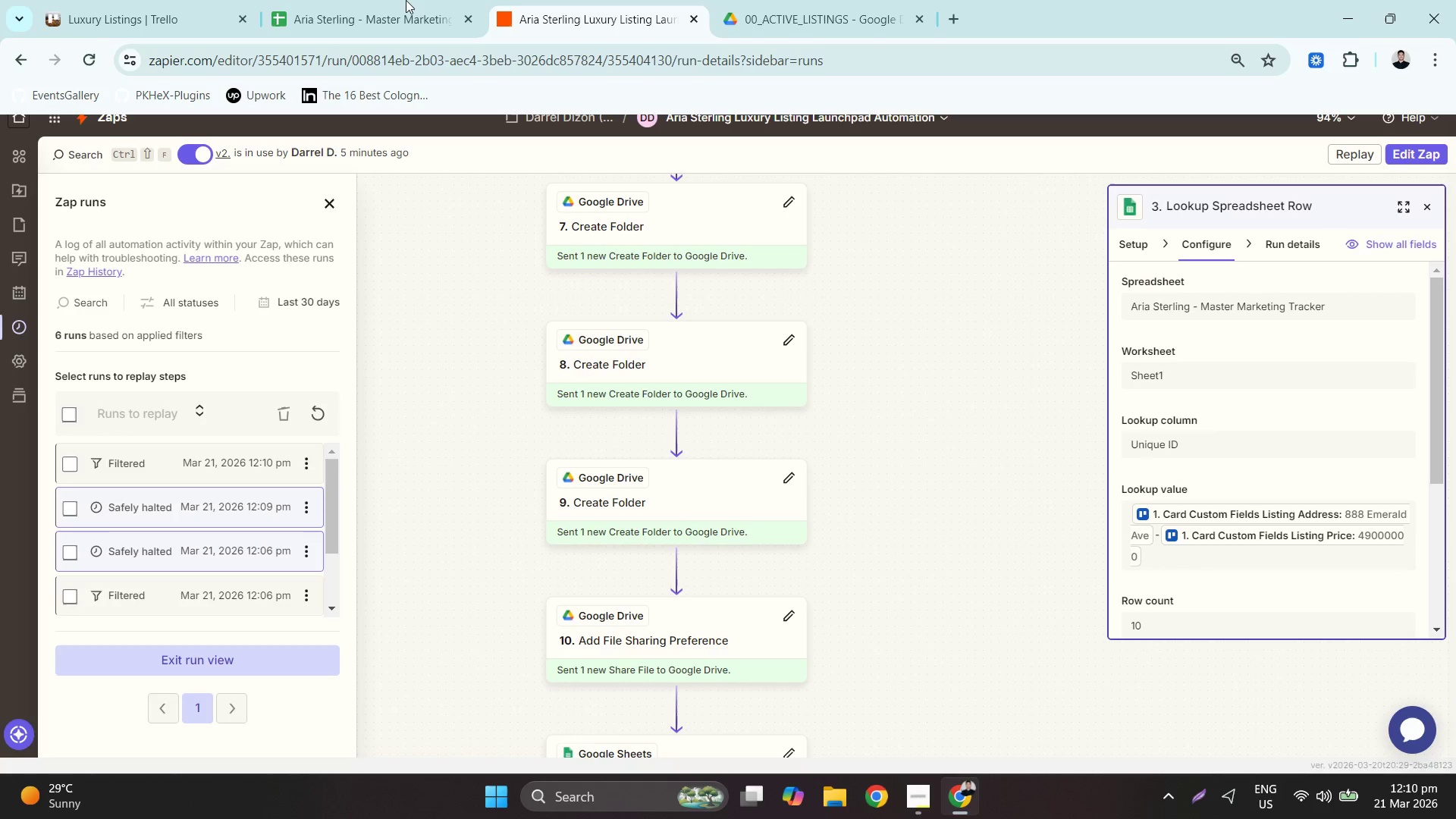 
double_click([406, 0])
 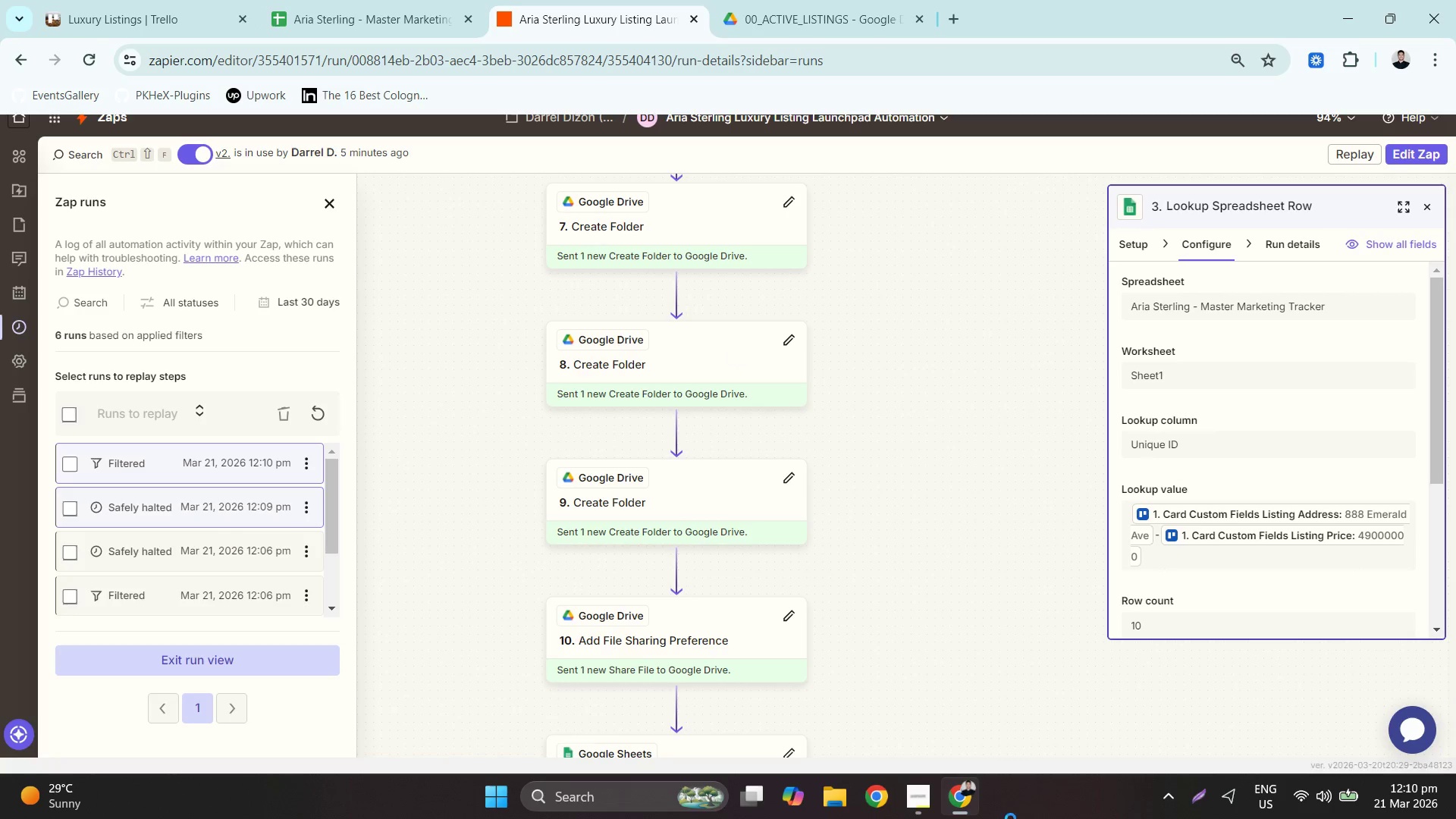 
left_click([916, 796])